 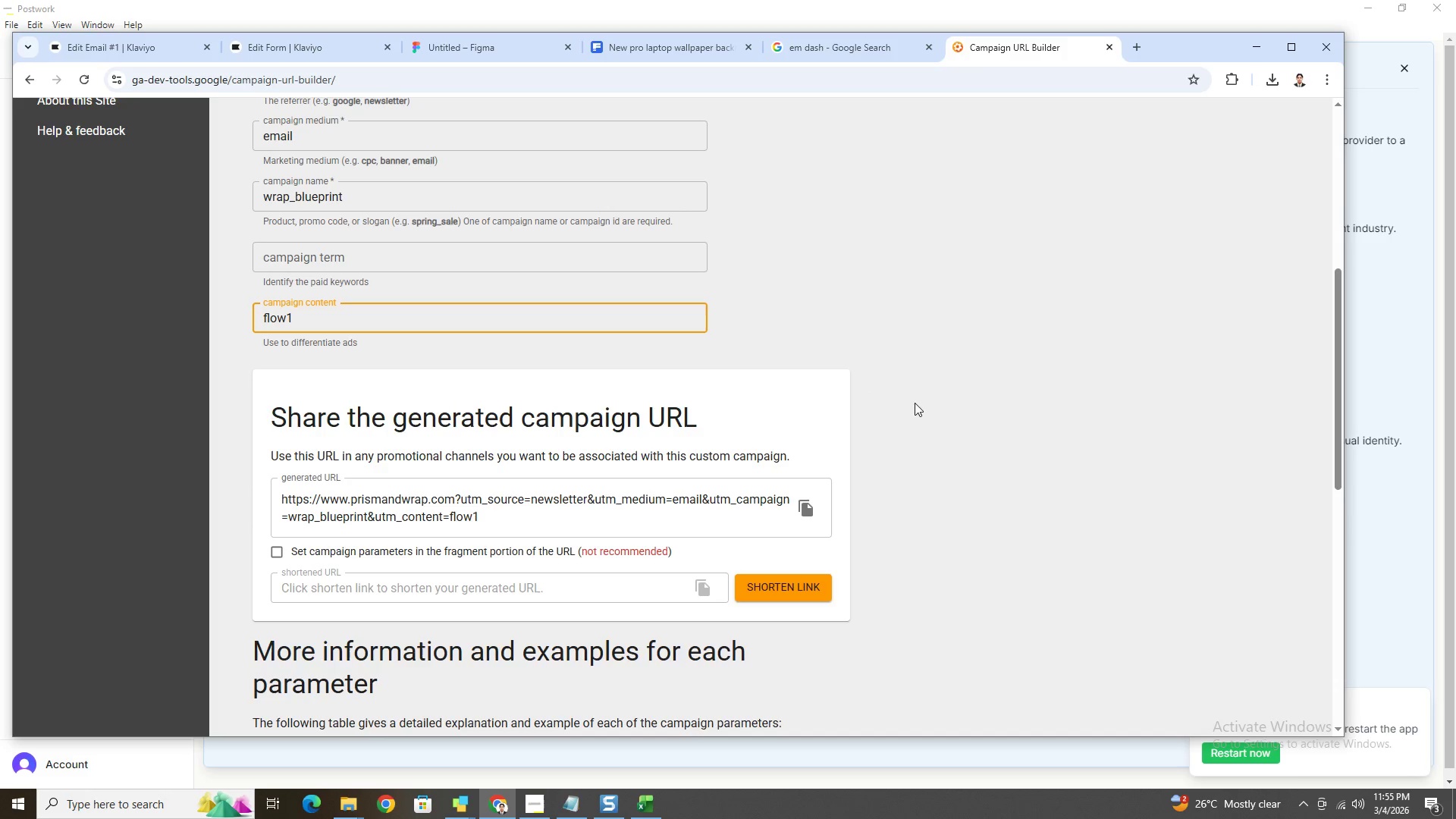 
left_click([812, 507])
 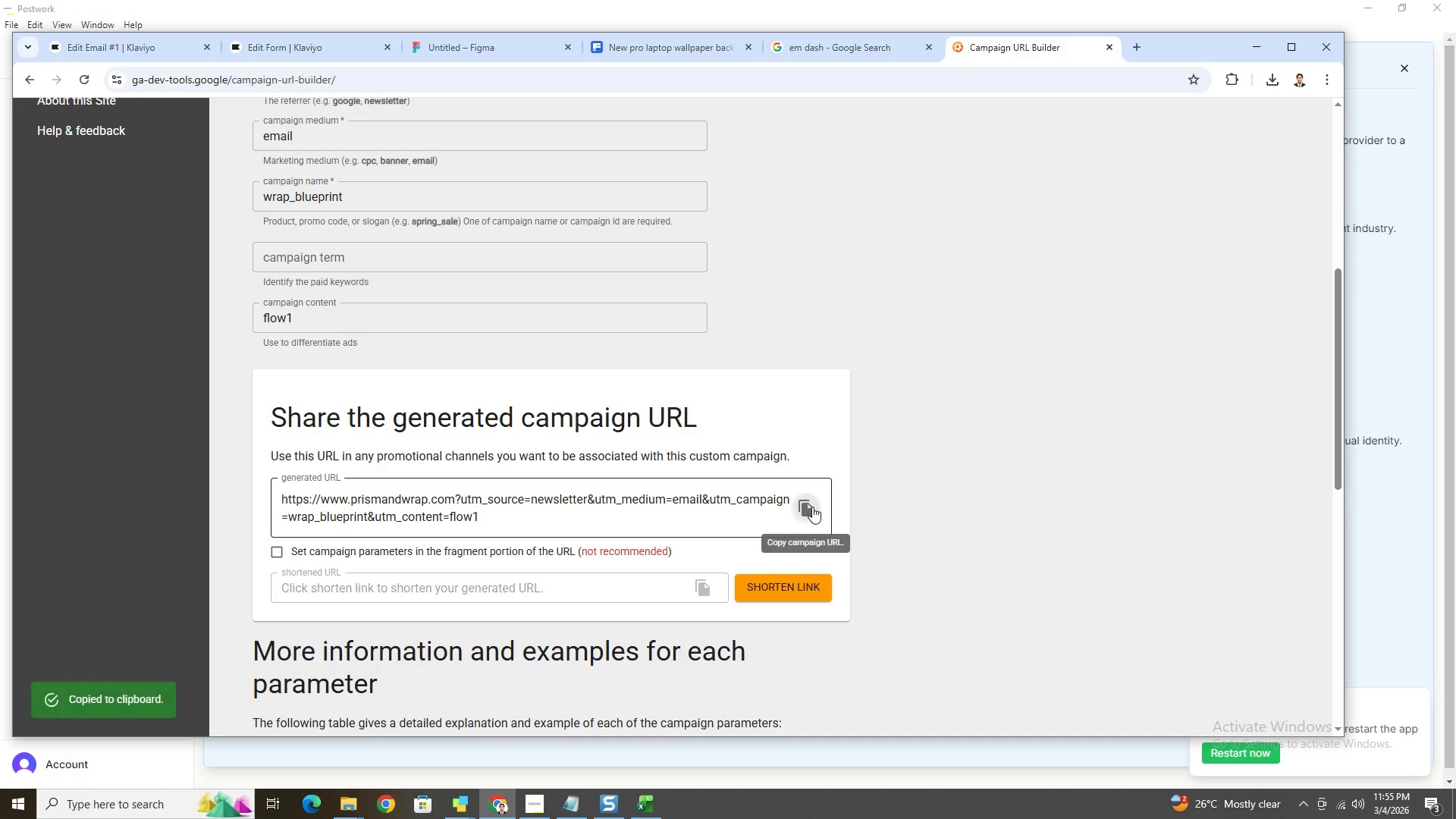 
hold_key(key=AltLeft, duration=0.36)
 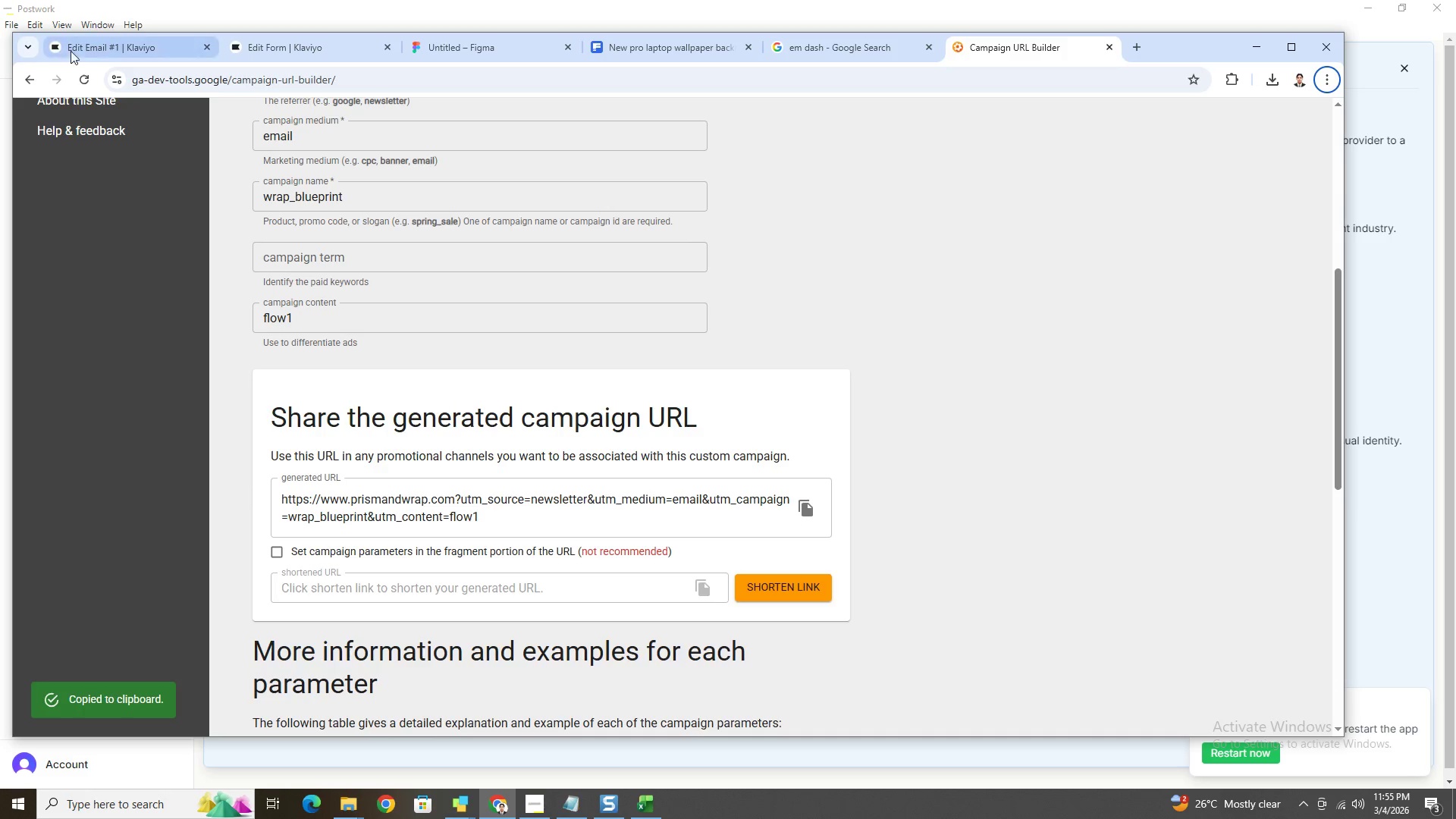 
left_click([96, 51])
 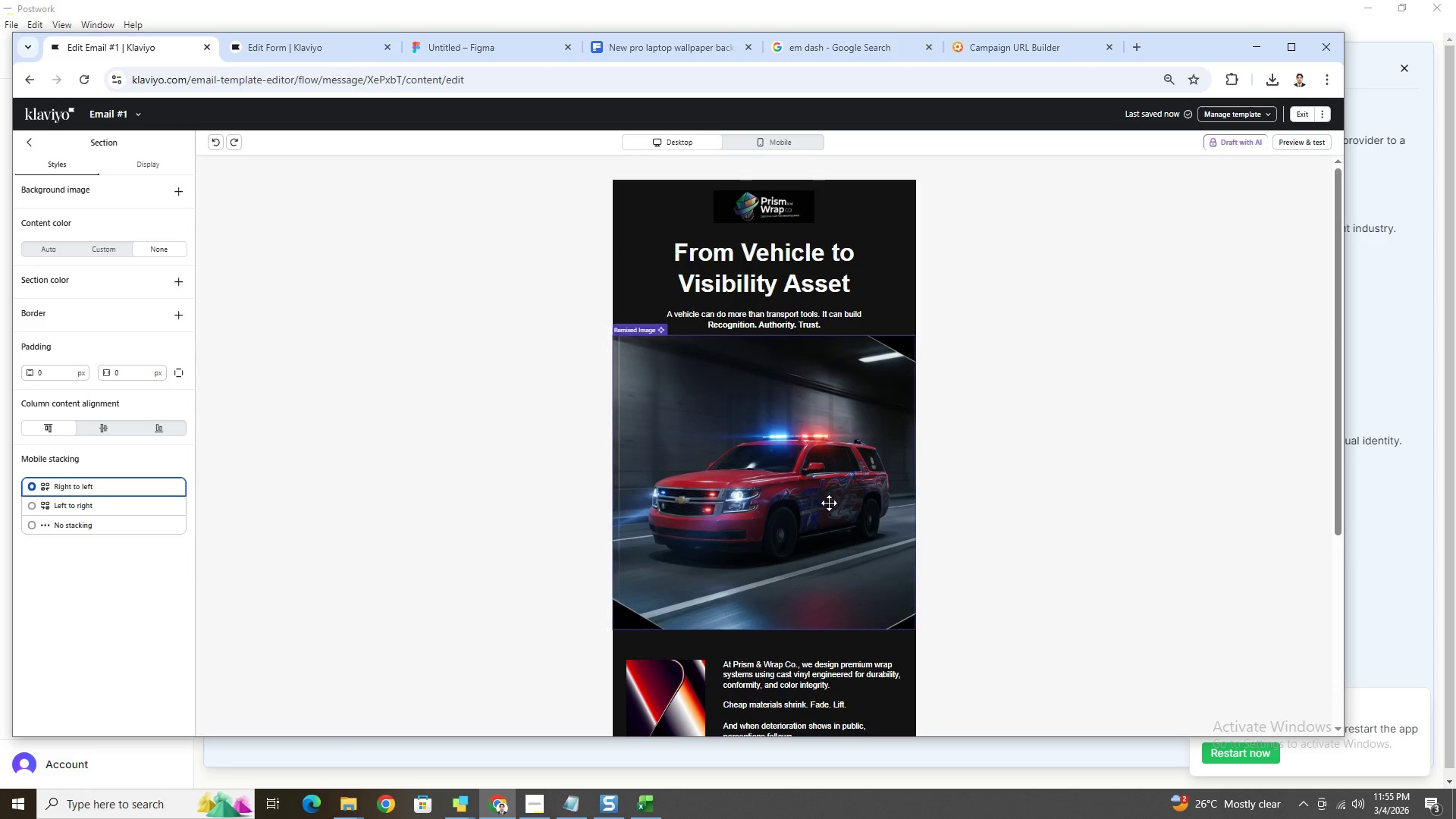 
scroll: coordinate [803, 610], scroll_direction: down, amount: 4.0
 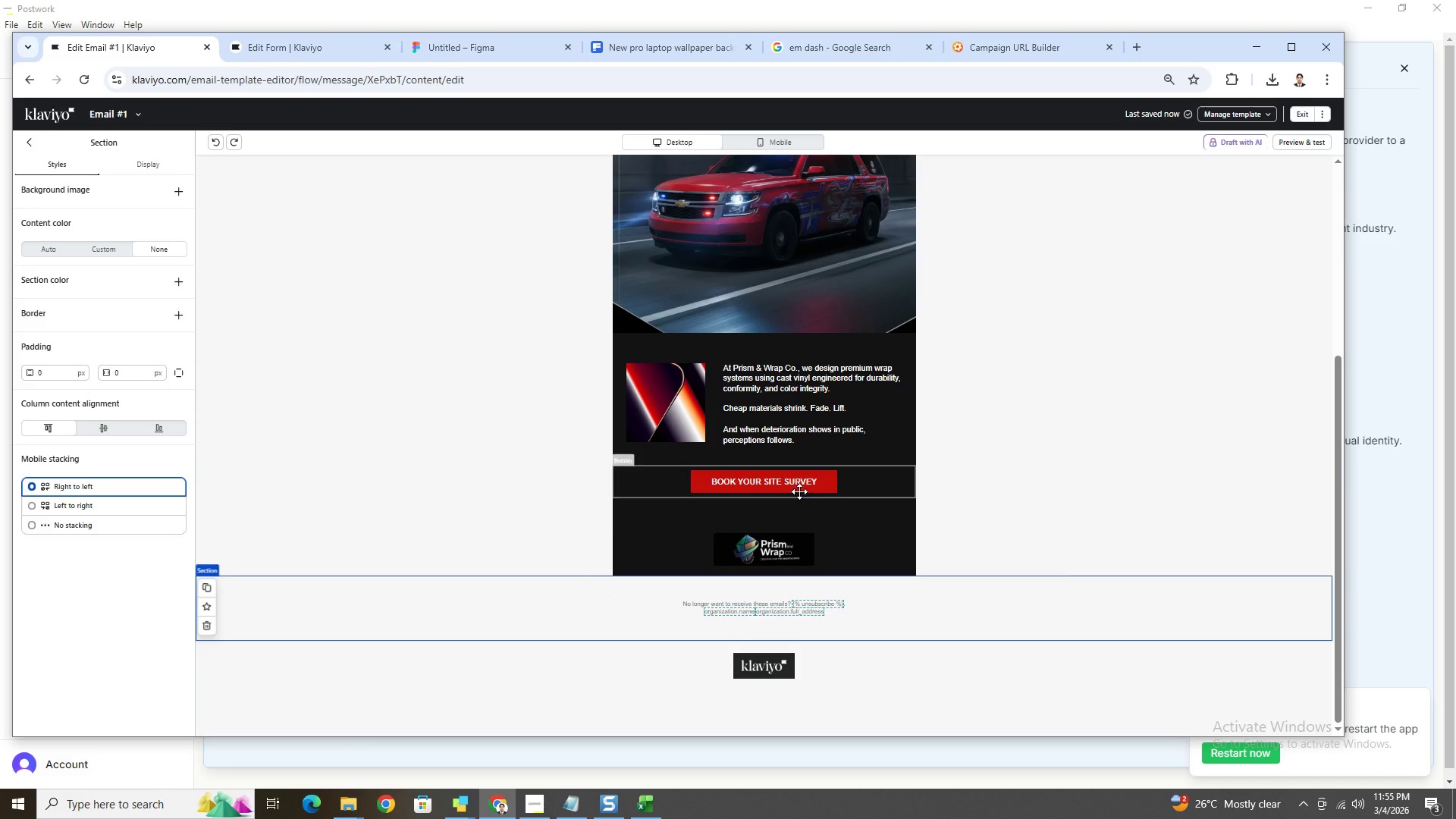 
left_click([802, 485])
 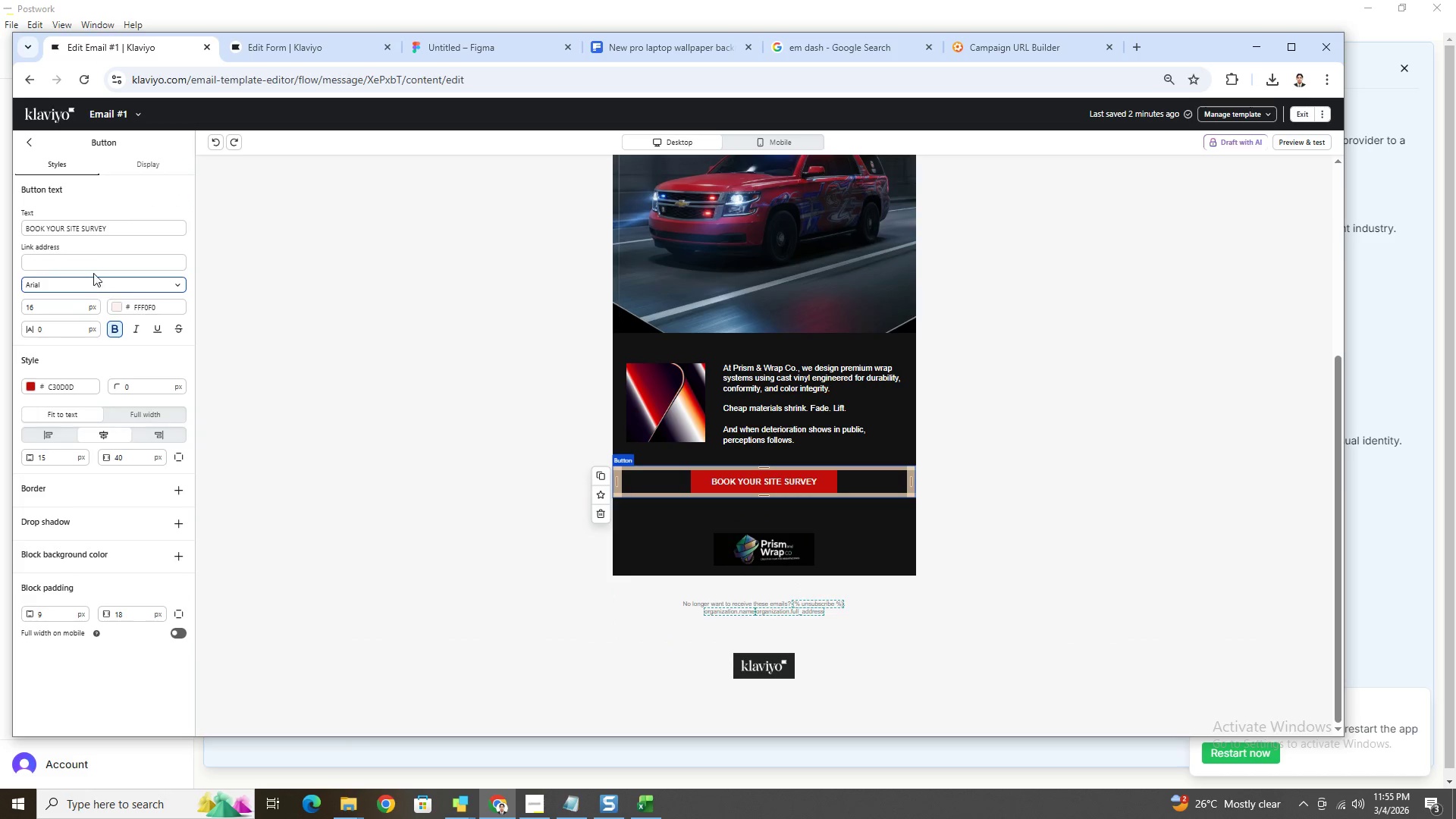 
left_click([96, 265])
 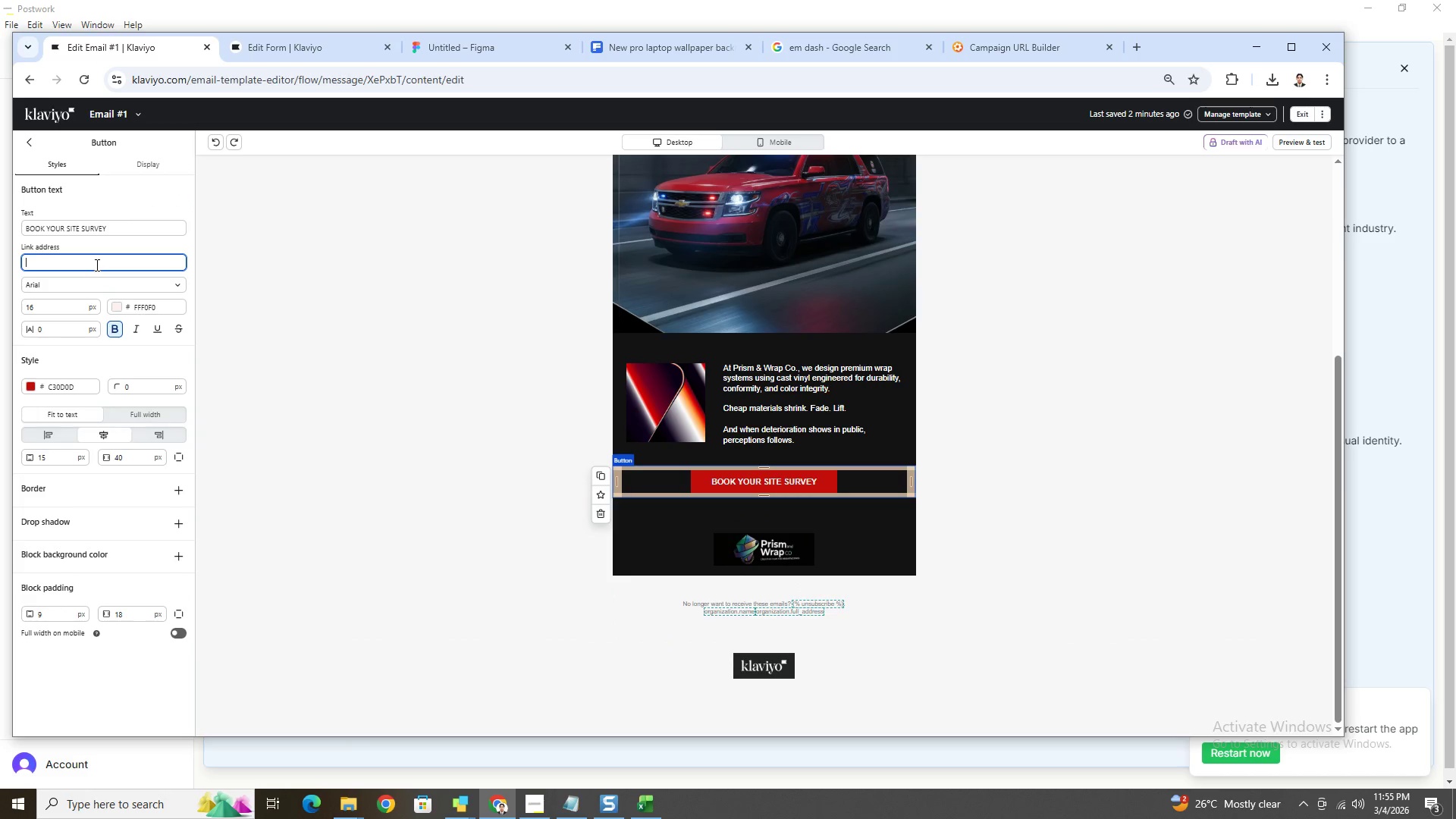 
key(Control+ControlLeft)
 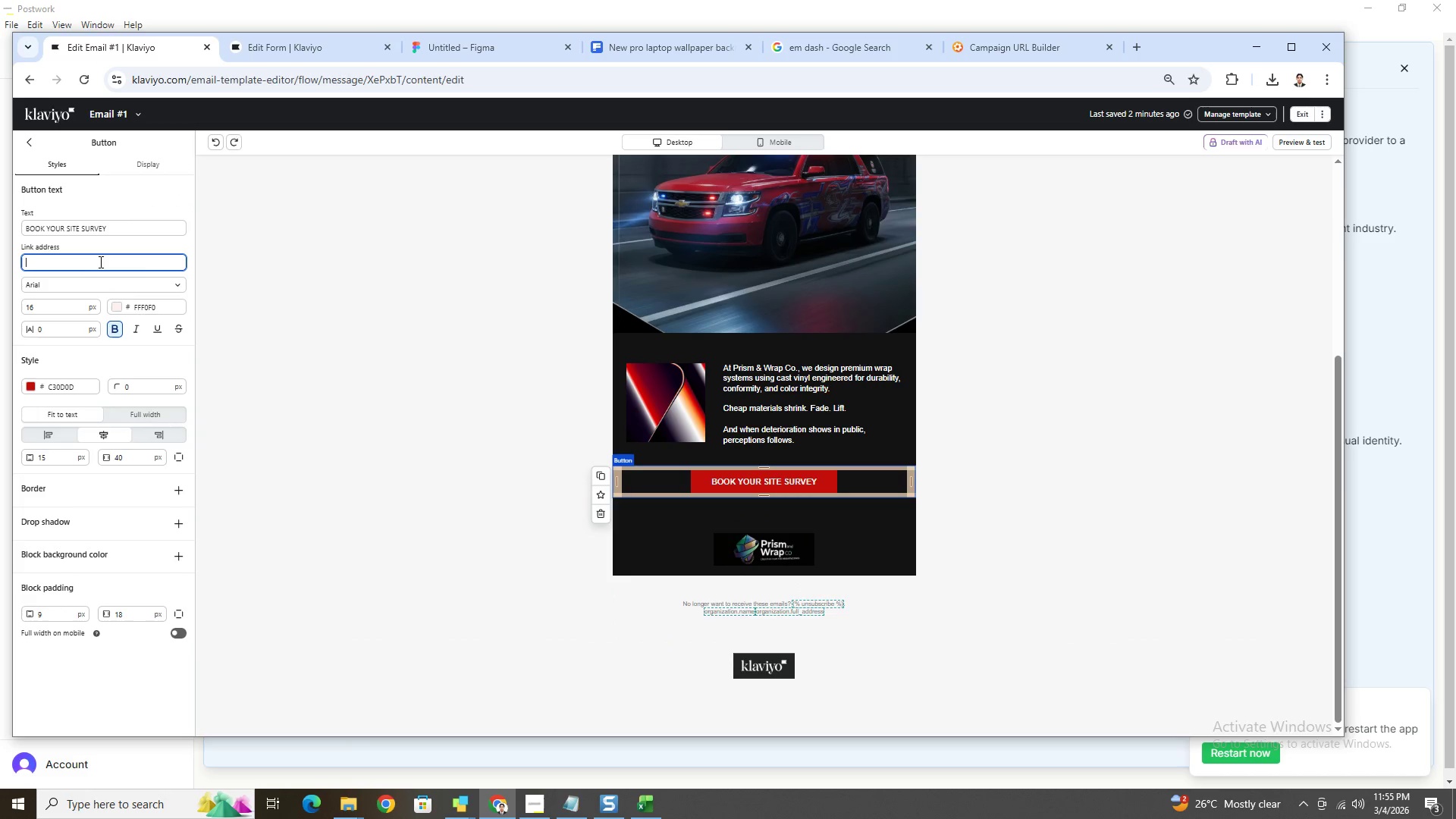 
key(Control+V)
 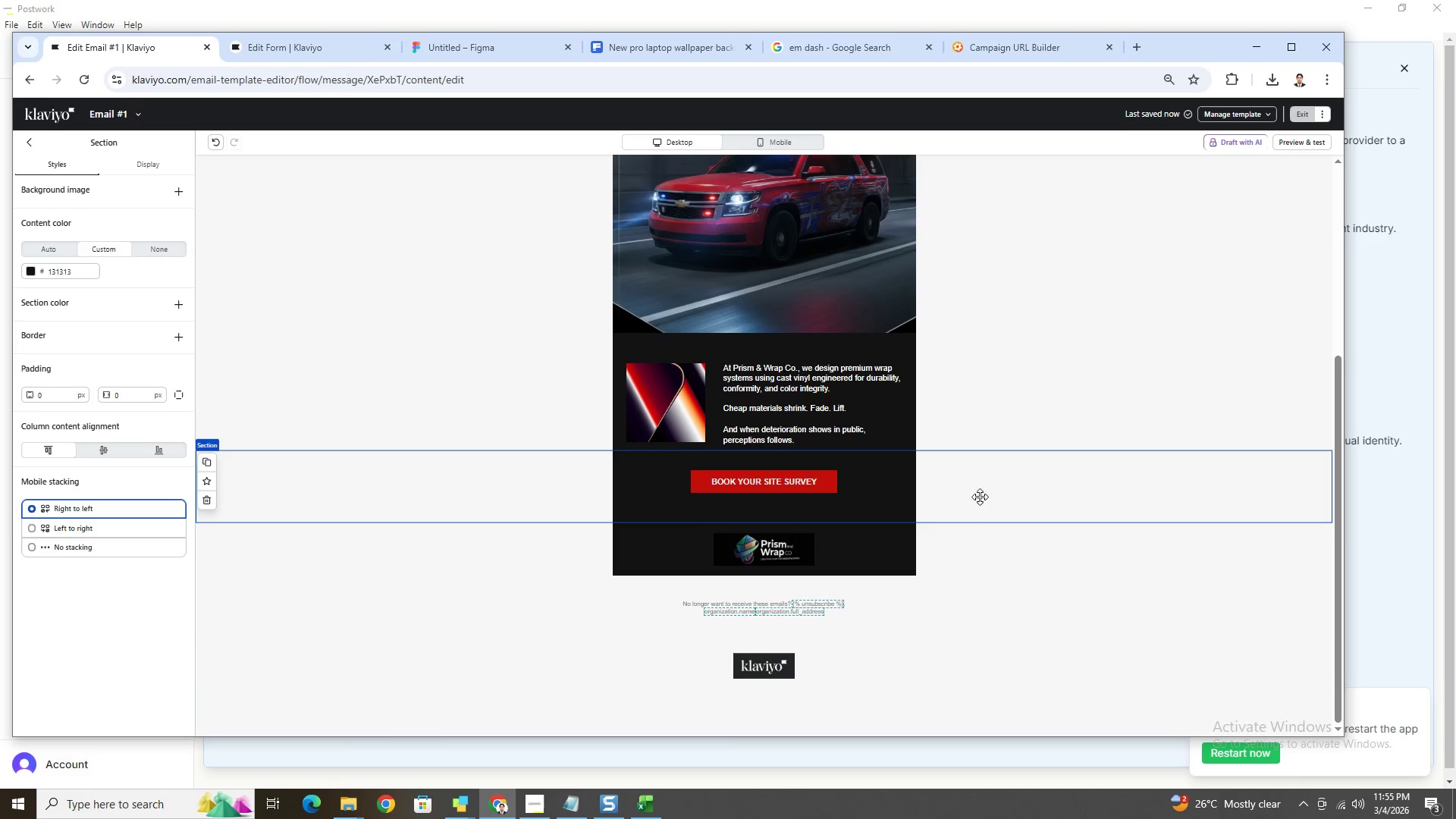 
left_click([773, 475])
 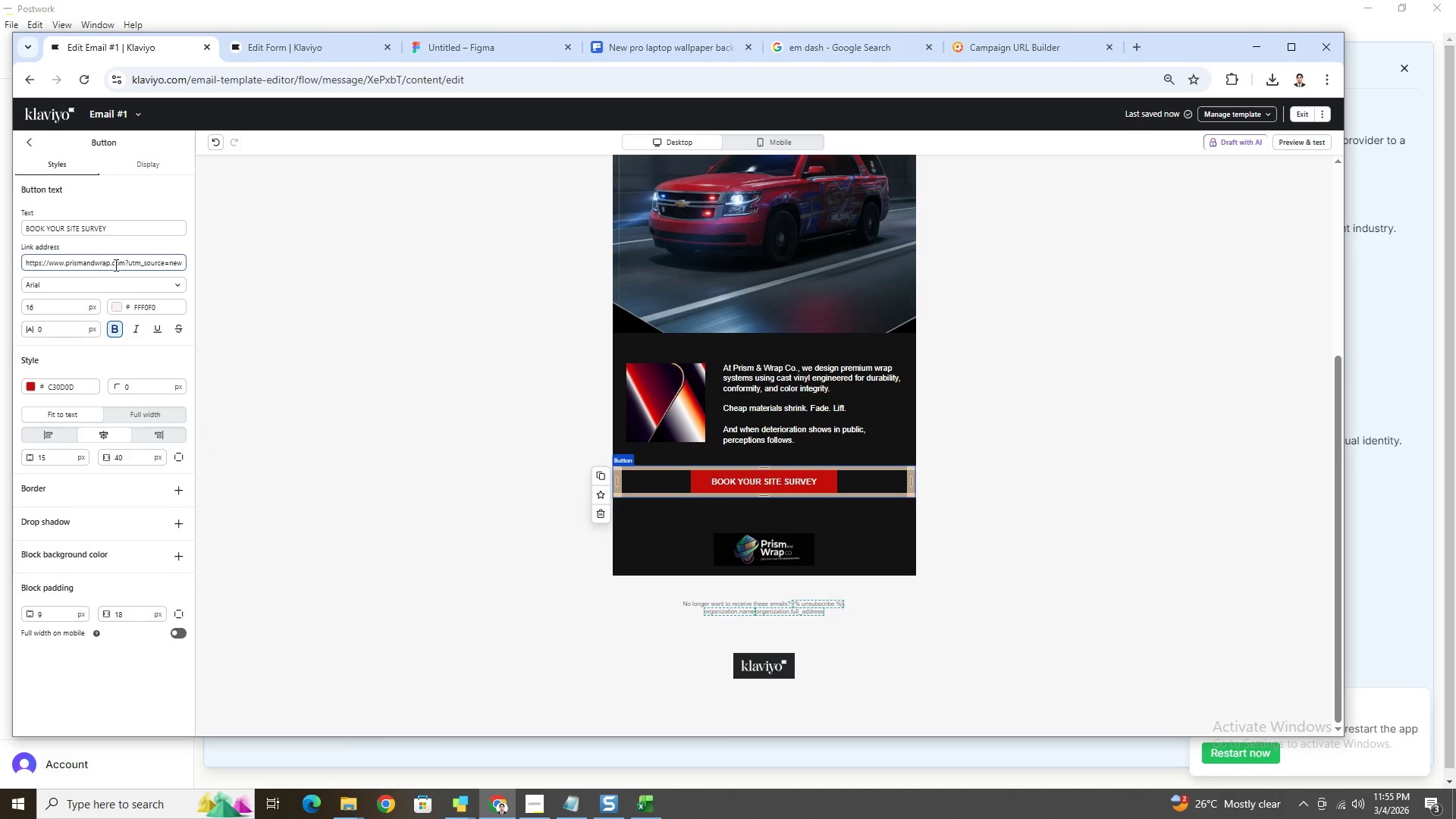 
left_click_drag(start_coordinate=[118, 264], to_coordinate=[25, 264])
 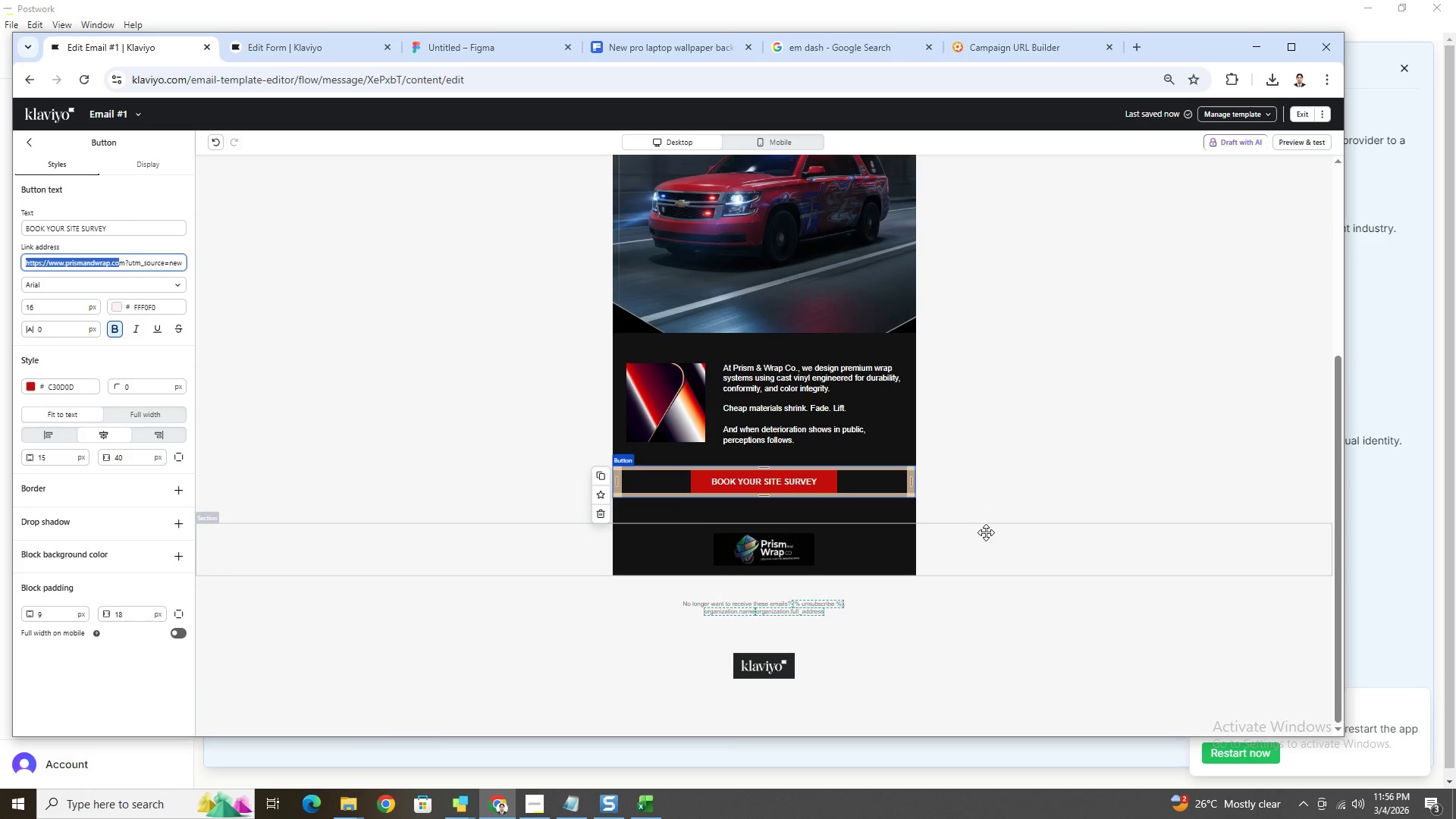 
left_click([995, 496])
 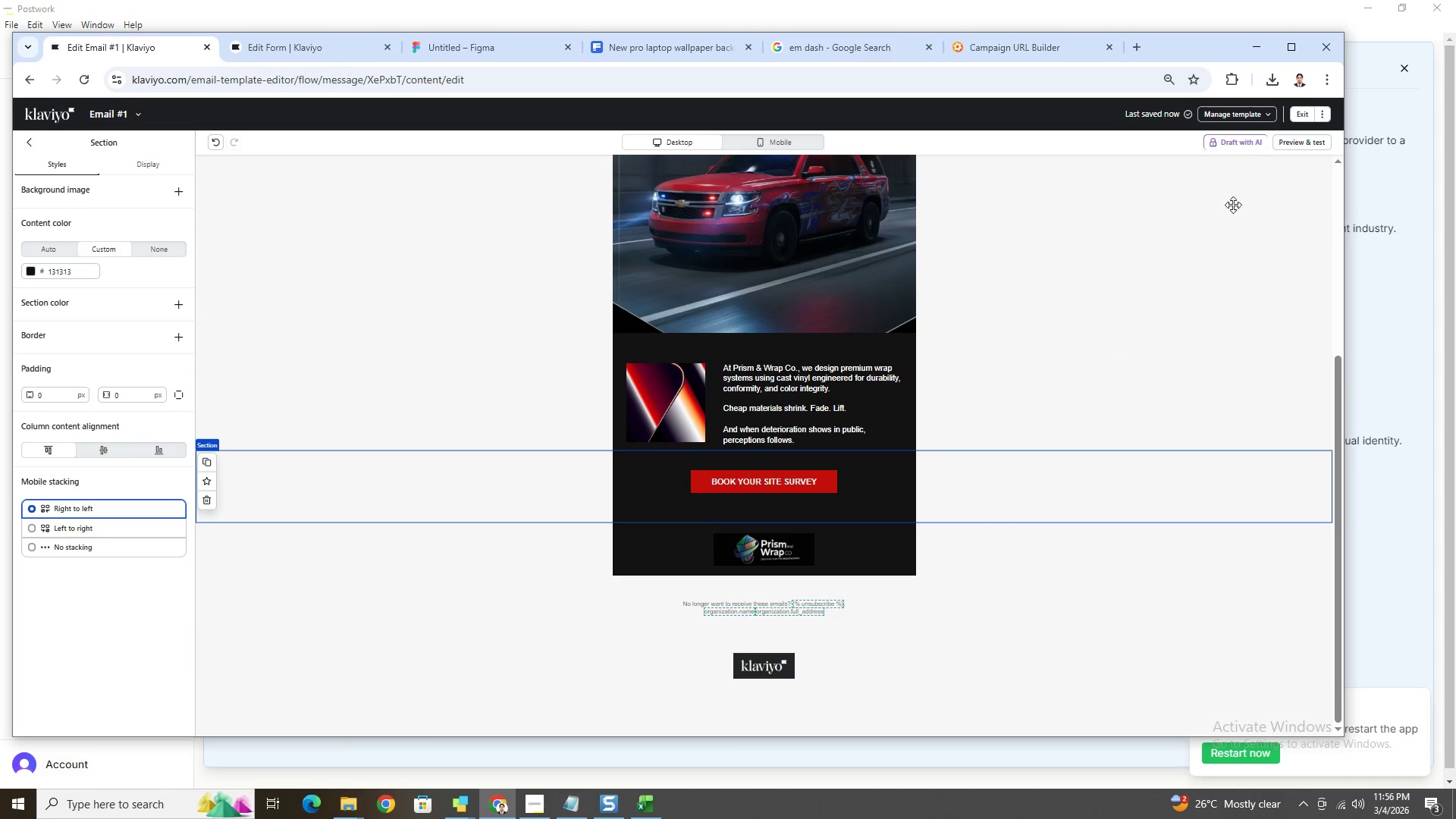 
scroll: coordinate [1111, 491], scroll_direction: up, amount: 4.0
 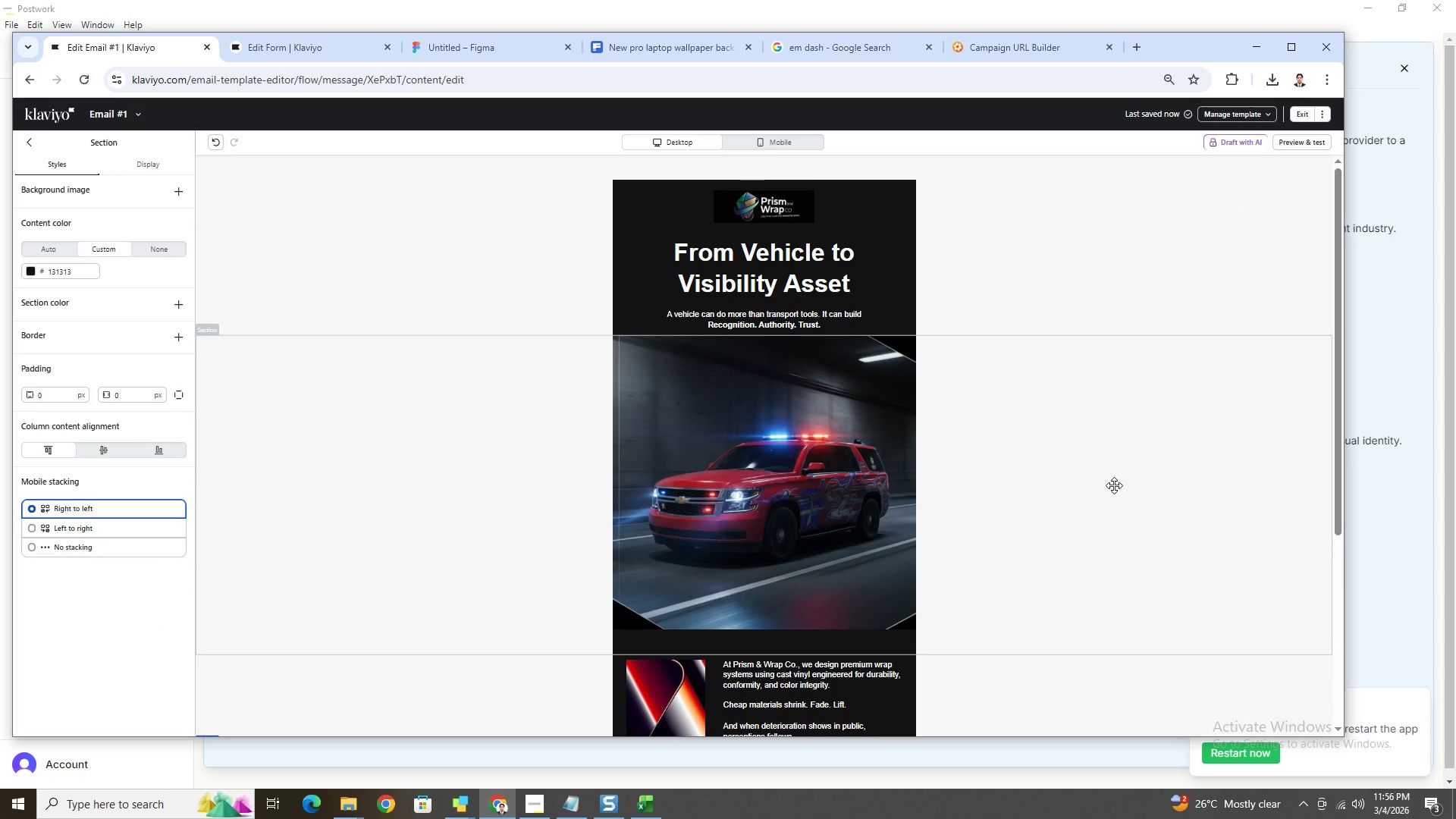 
wait(5.62)
 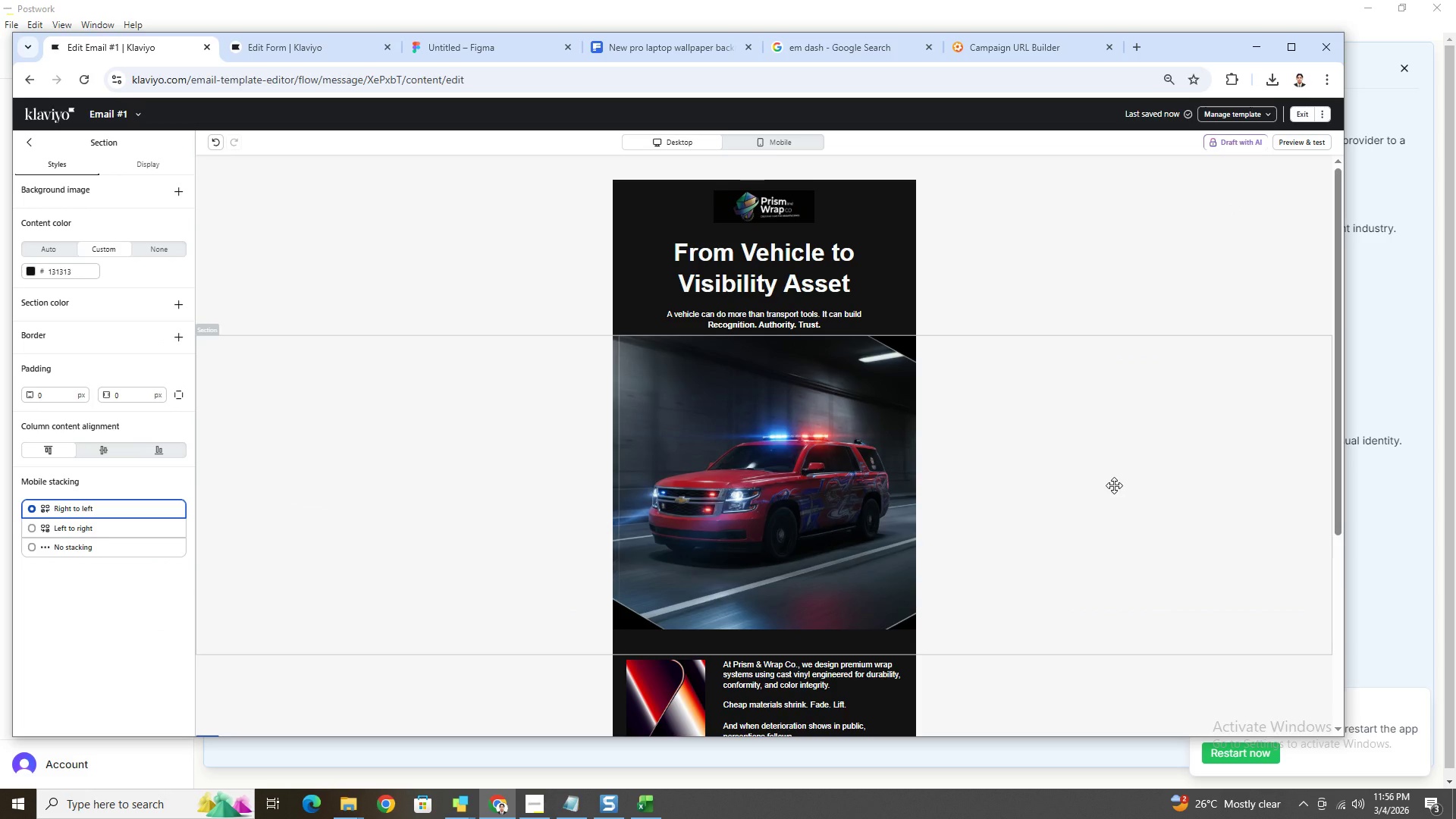 
scroll: coordinate [1099, 539], scroll_direction: down, amount: 6.0
 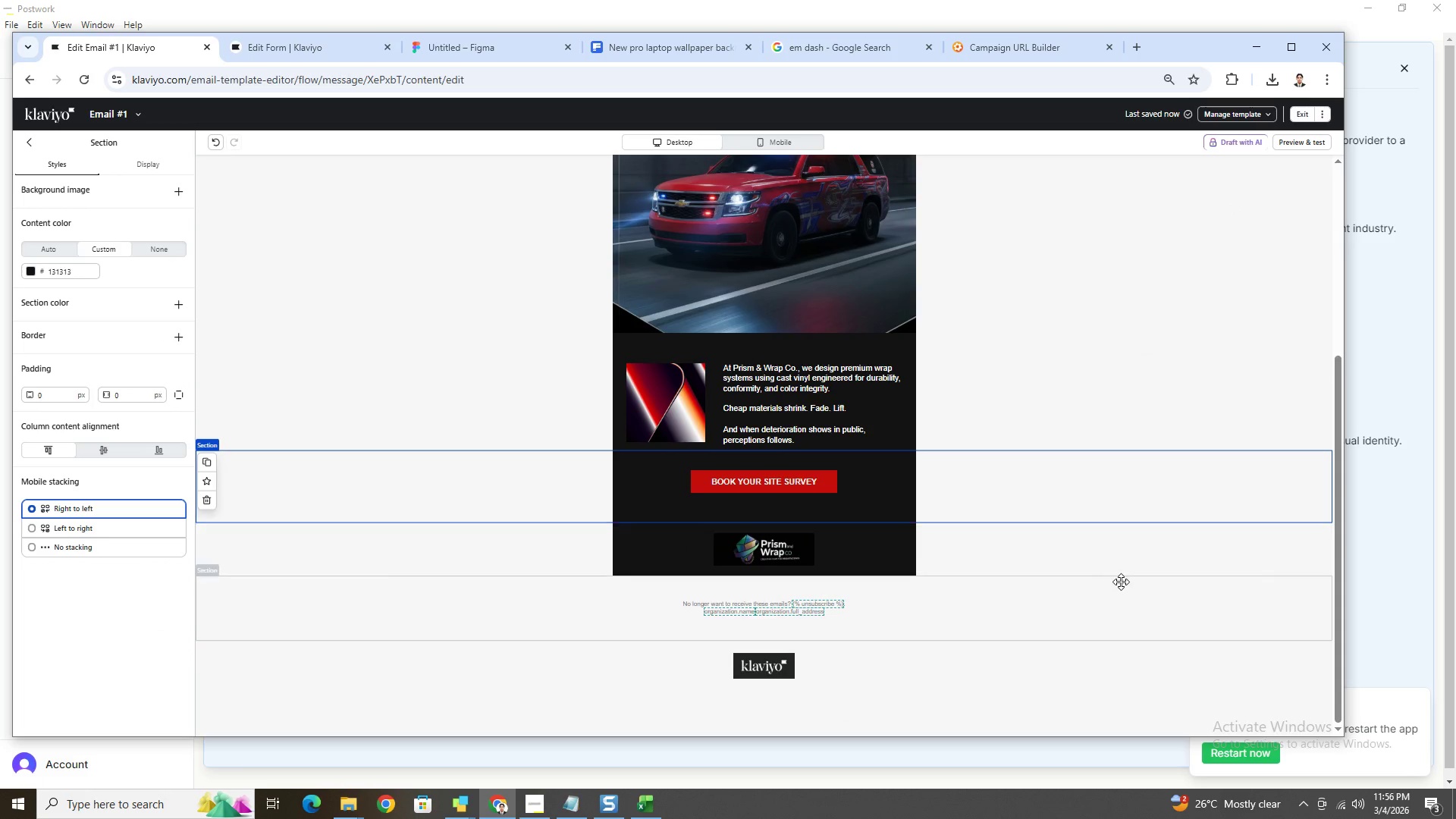 
scroll: coordinate [1129, 582], scroll_direction: up, amount: 6.0
 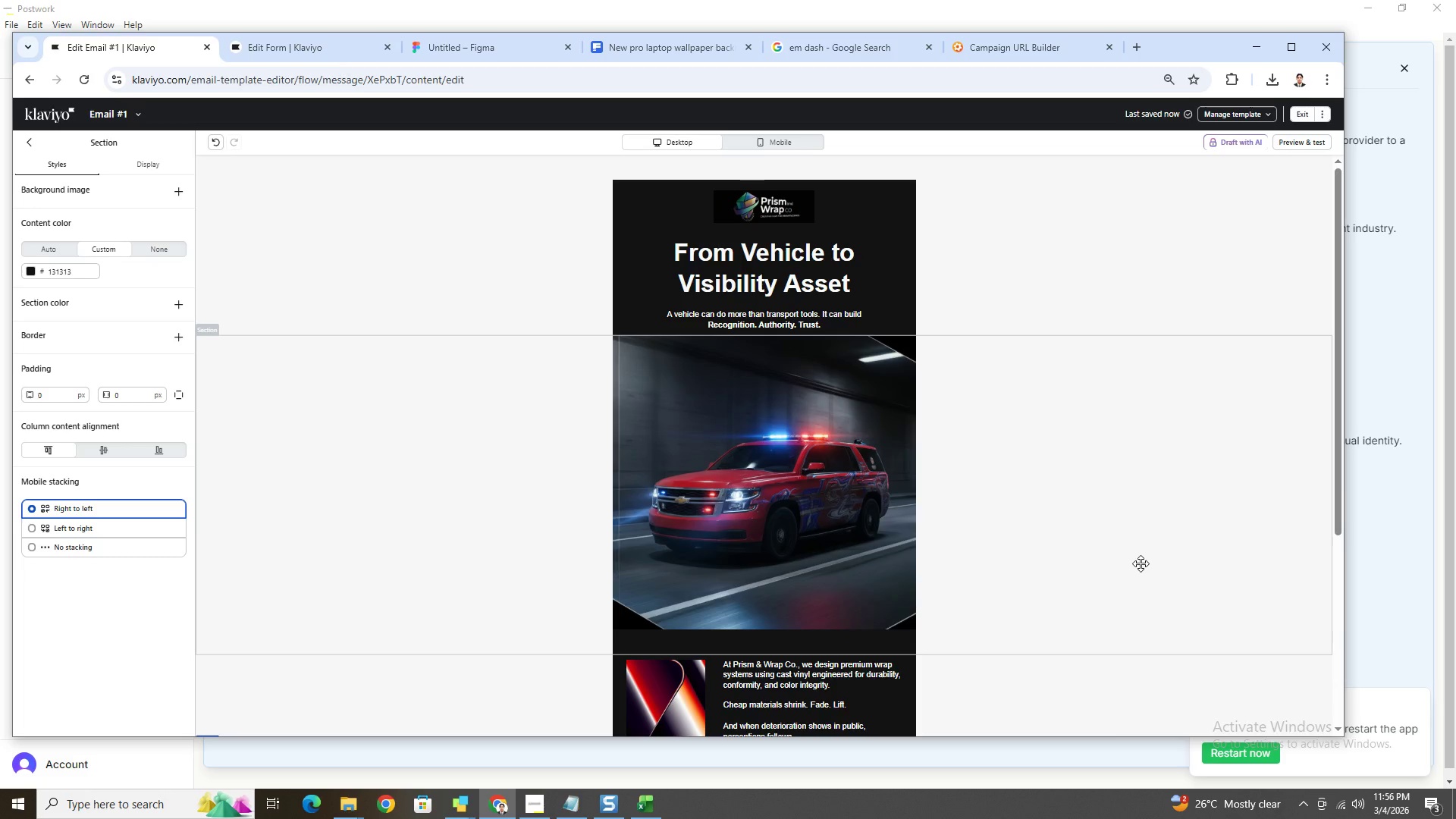 
scroll: coordinate [1141, 563], scroll_direction: down, amount: 5.0
 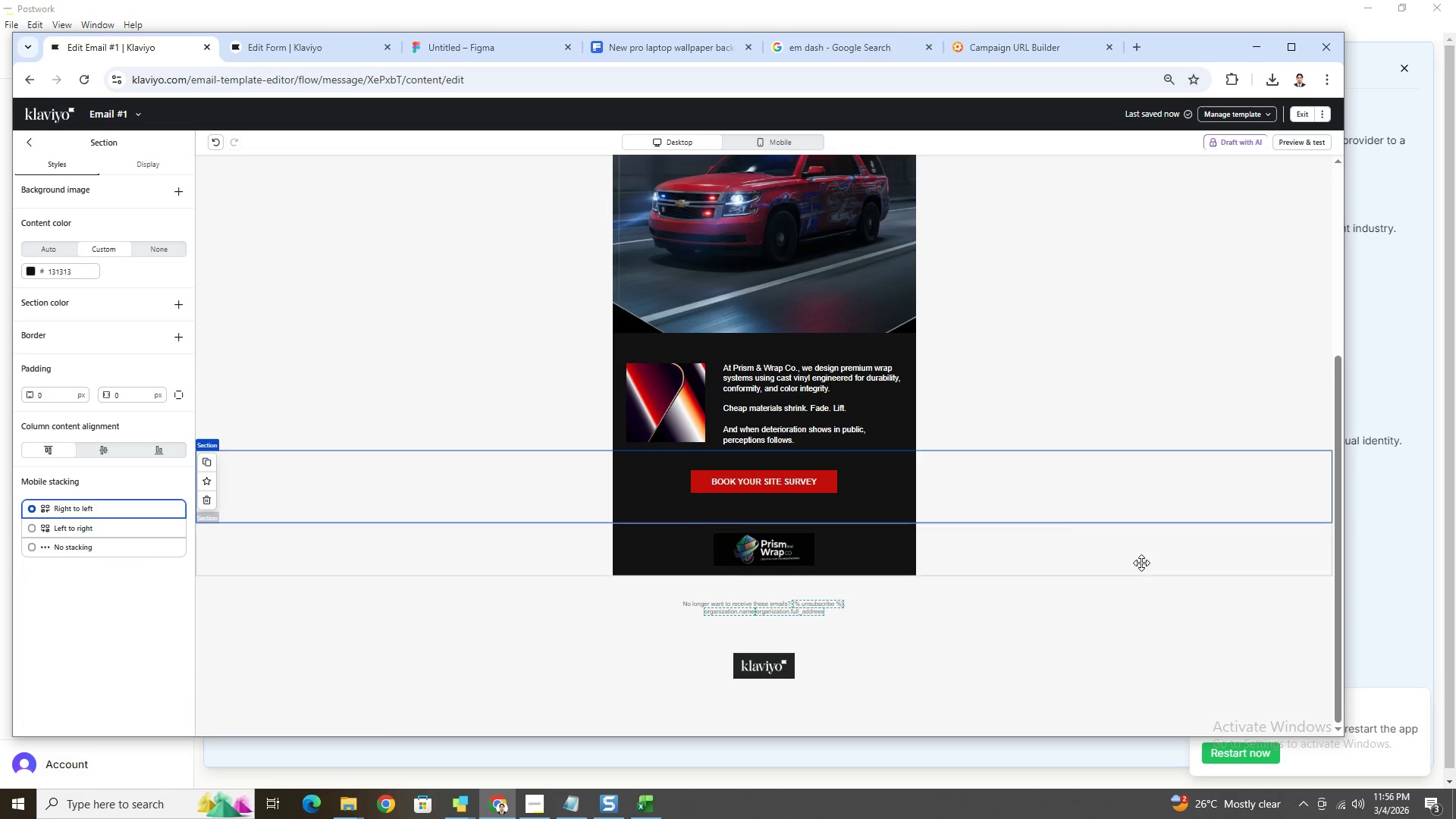 
scroll: coordinate [1141, 563], scroll_direction: up, amount: 5.0
 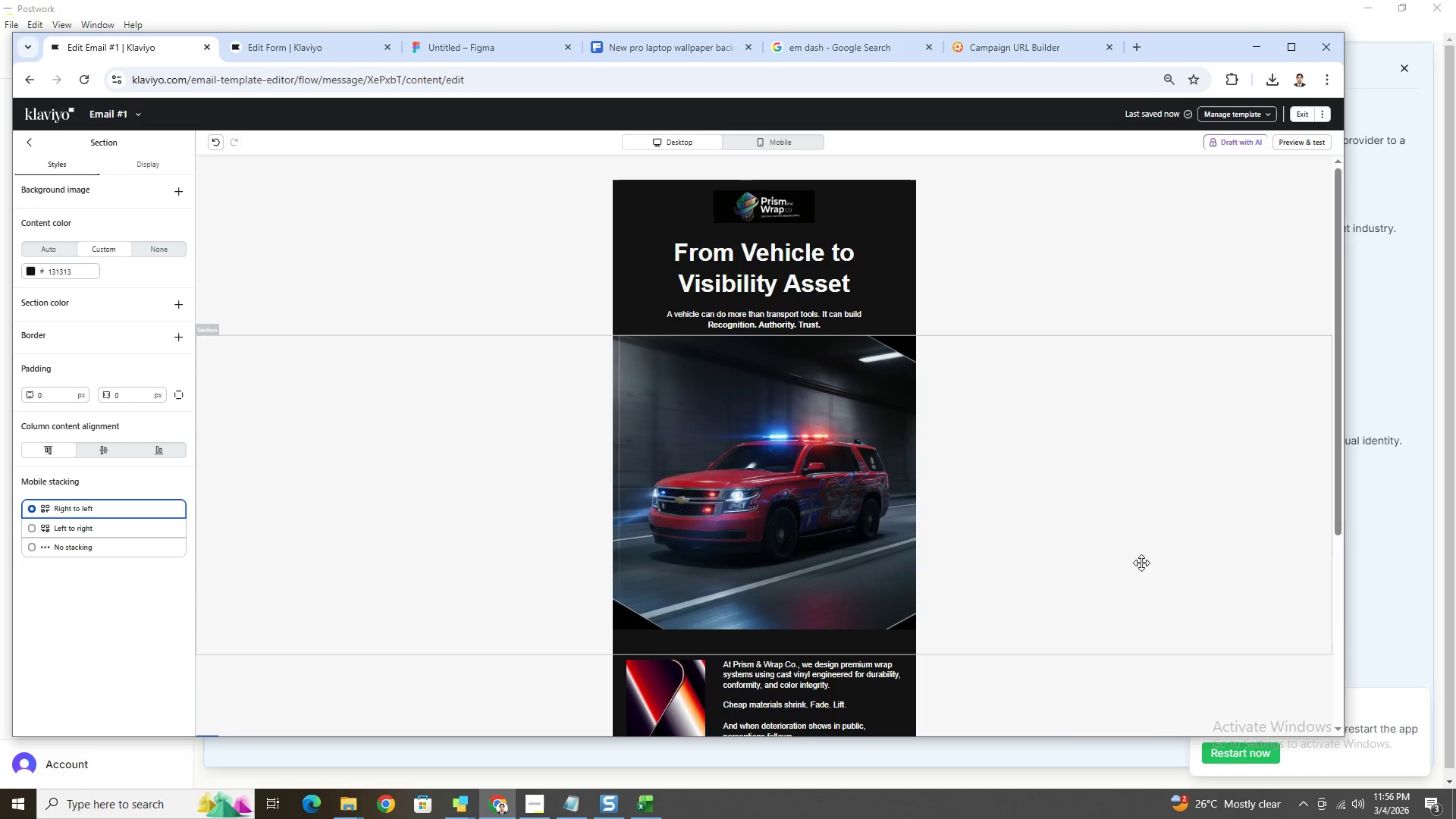 
scroll: coordinate [1142, 560], scroll_direction: none, amount: 0.0
 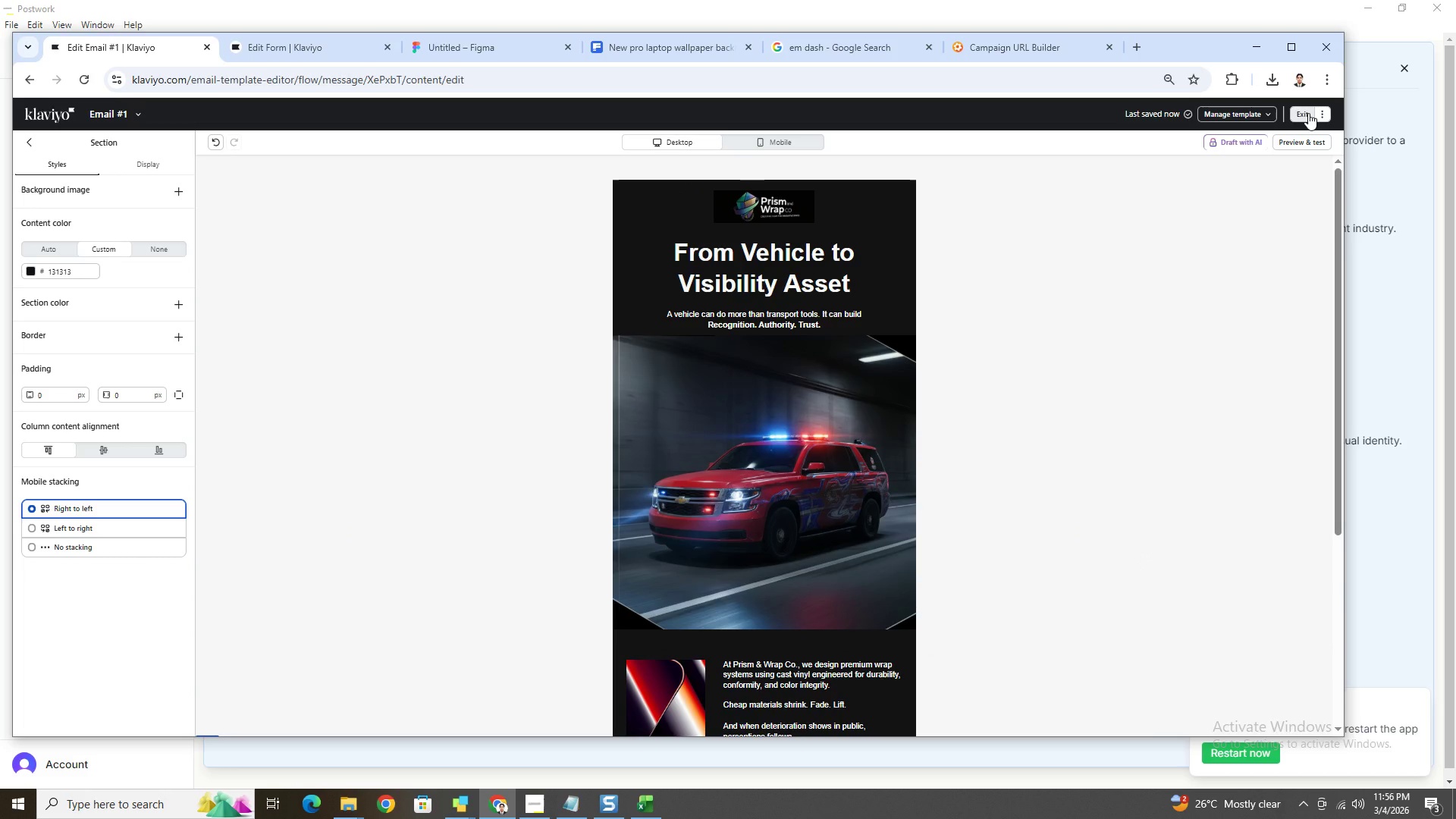 
left_click([1308, 113])
 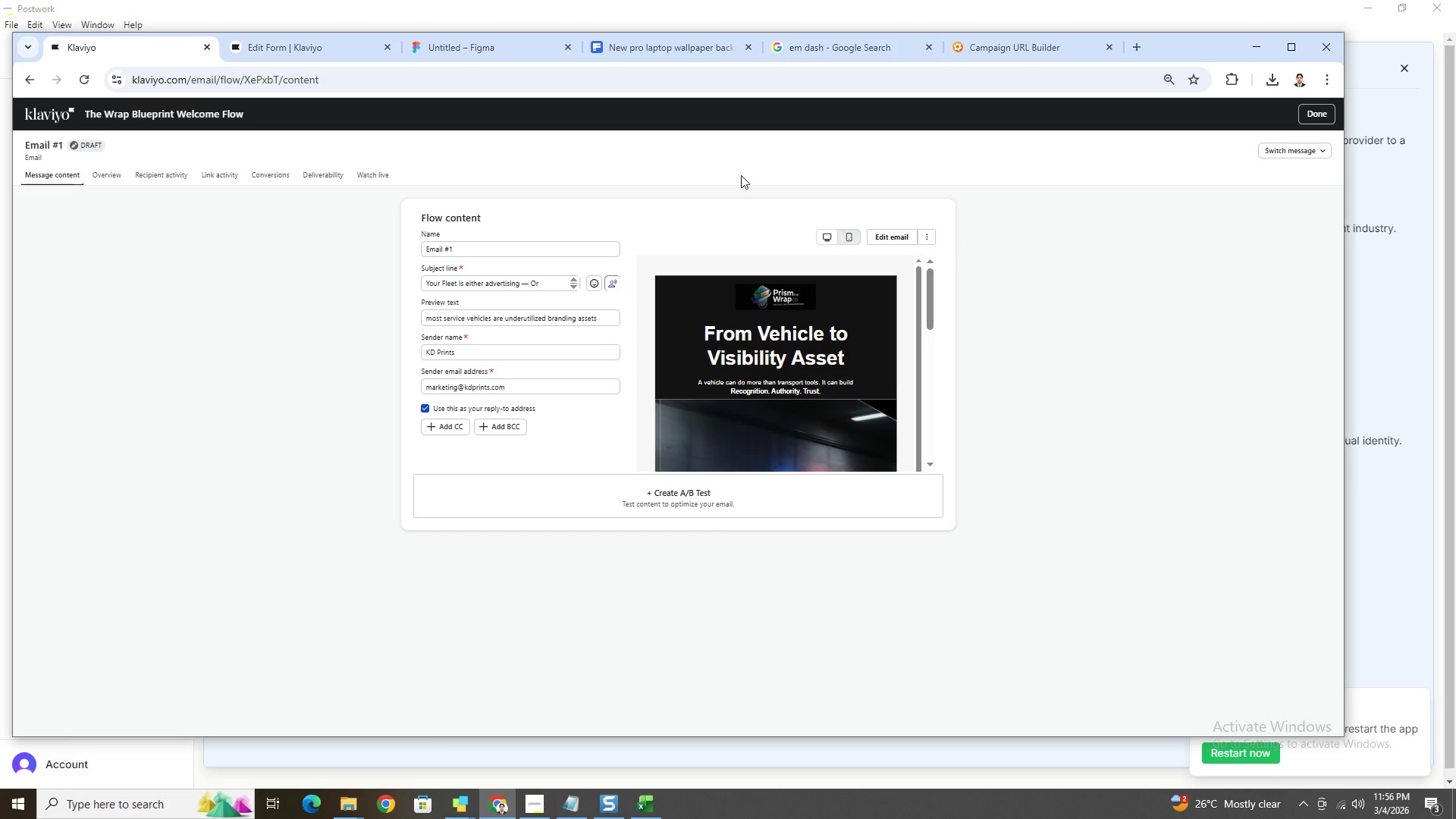 
left_click_drag(start_coordinate=[524, 286], to_coordinate=[553, 287])
 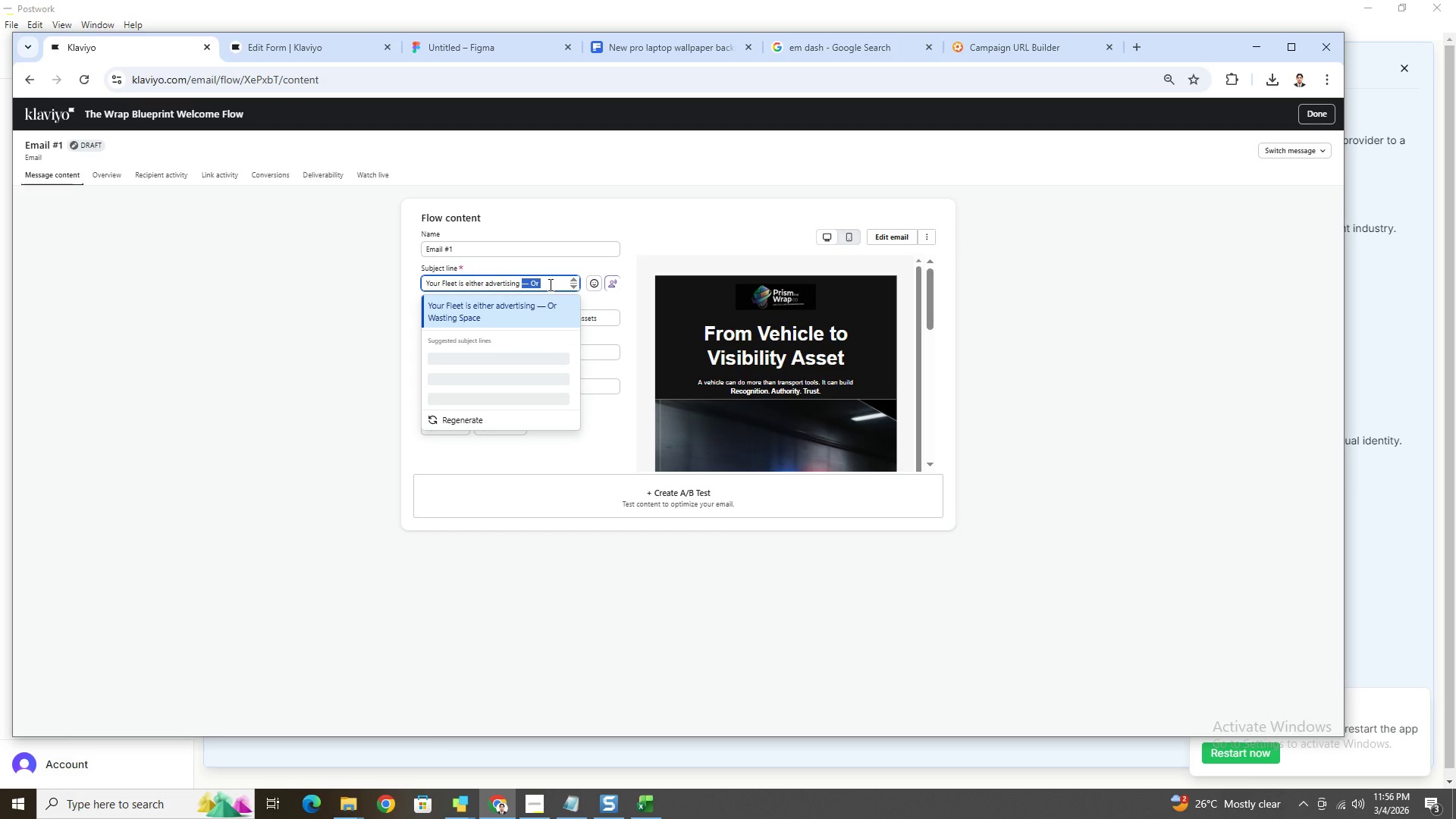 
left_click([549, 284])
 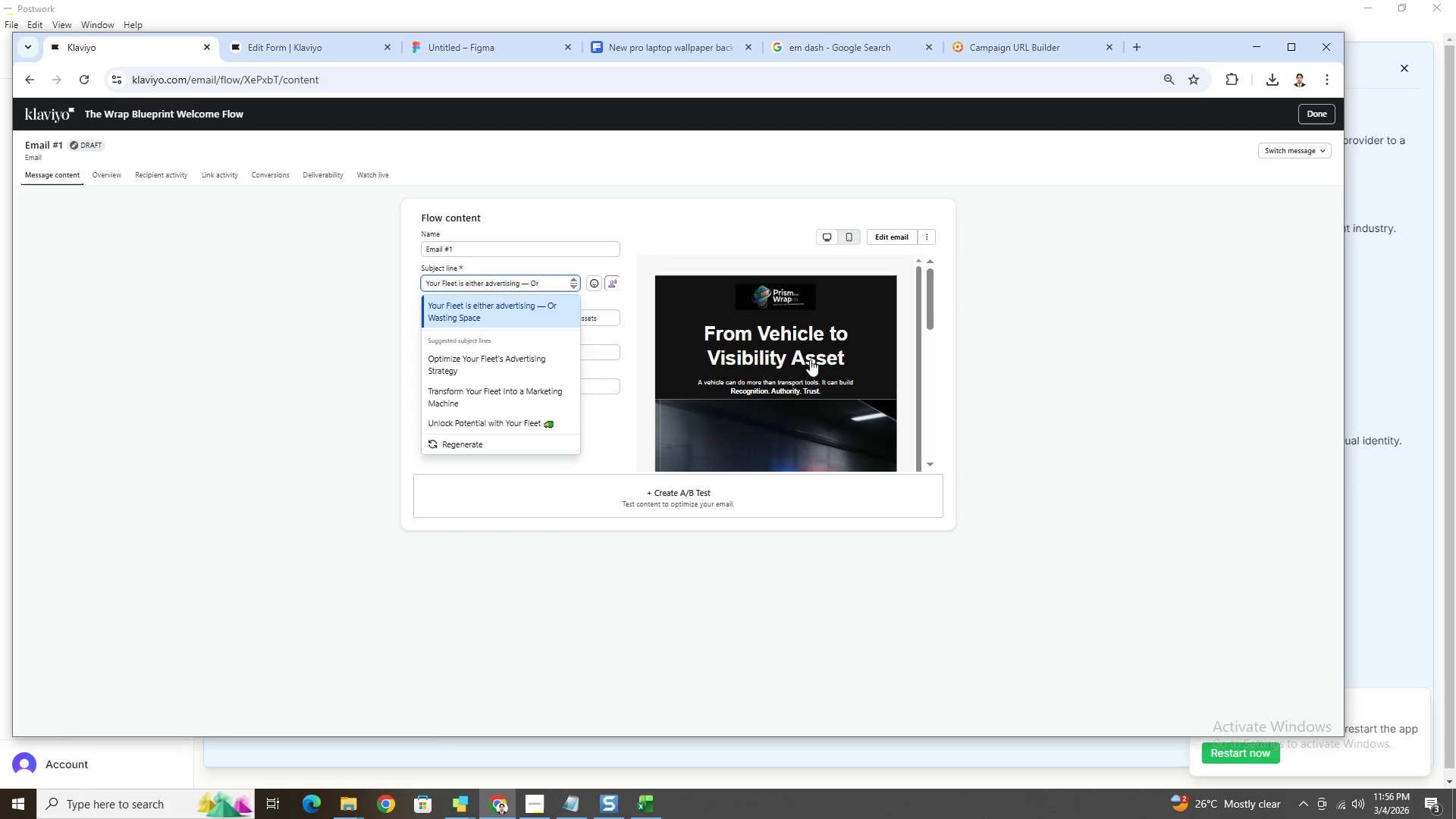 
scroll: coordinate [827, 353], scroll_direction: down, amount: 3.0
 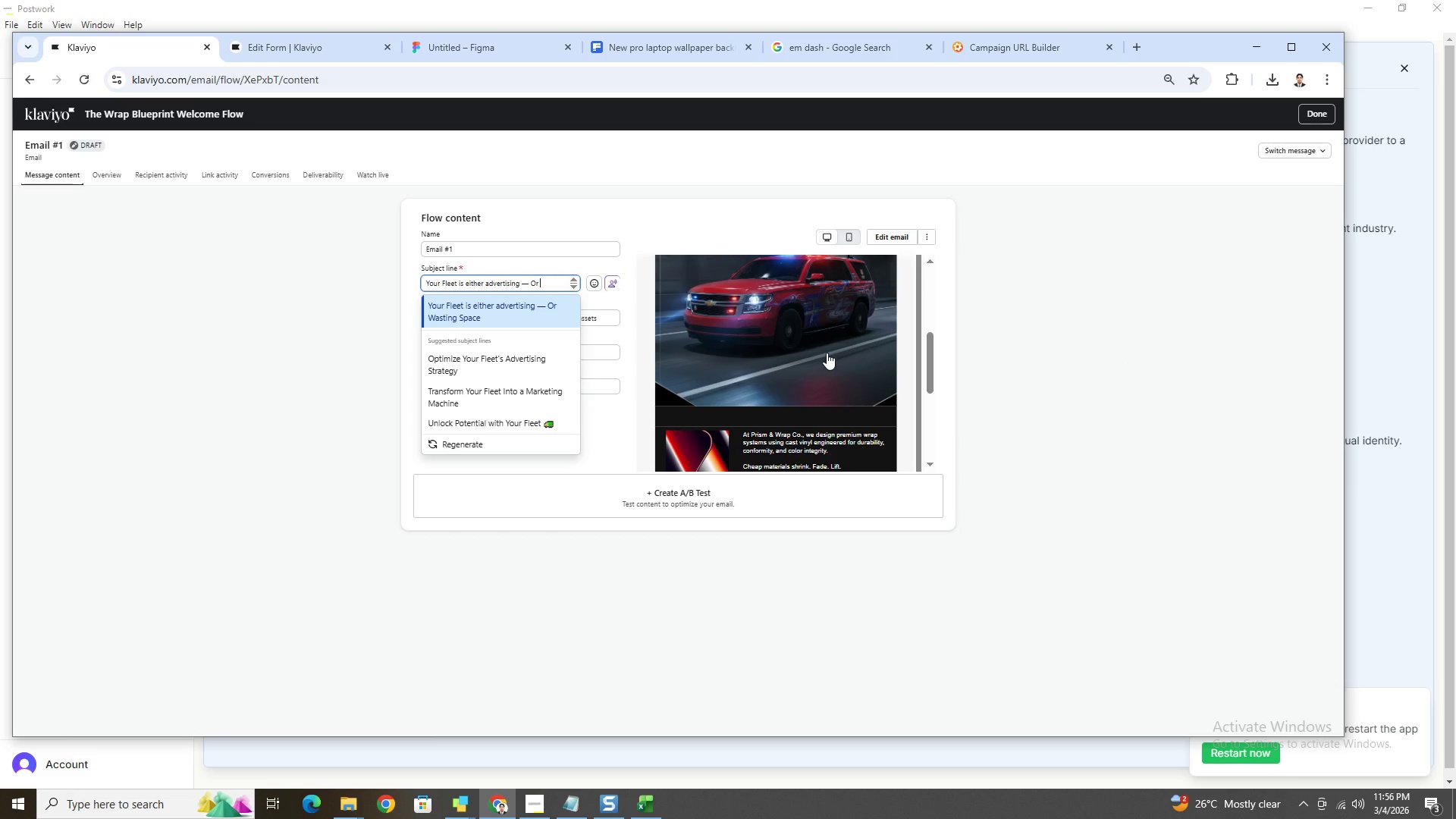 
scroll: coordinate [827, 353], scroll_direction: up, amount: 1.0
 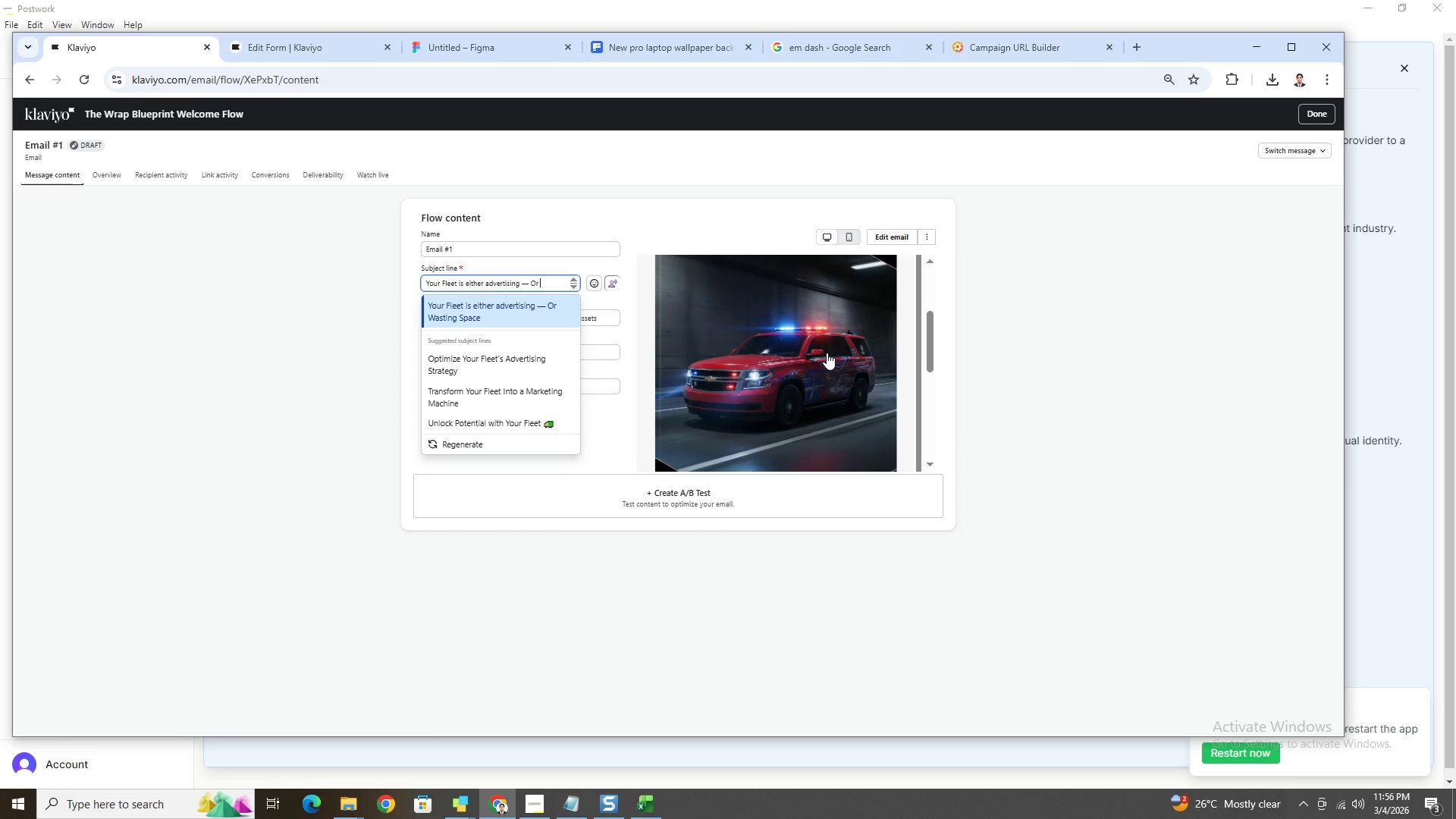 
scroll: coordinate [827, 353], scroll_direction: down, amount: 3.0
 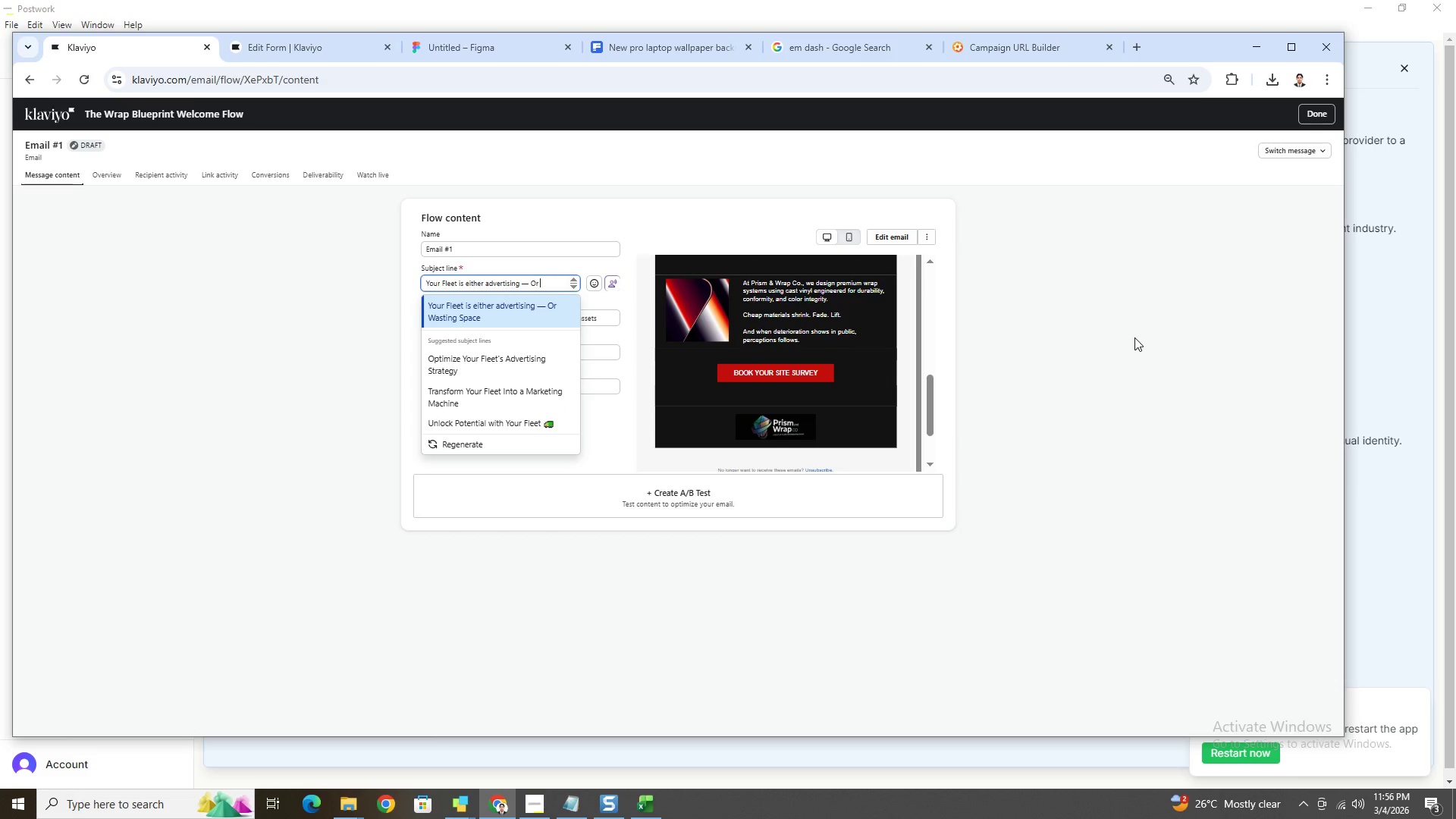 
left_click([1134, 337])
 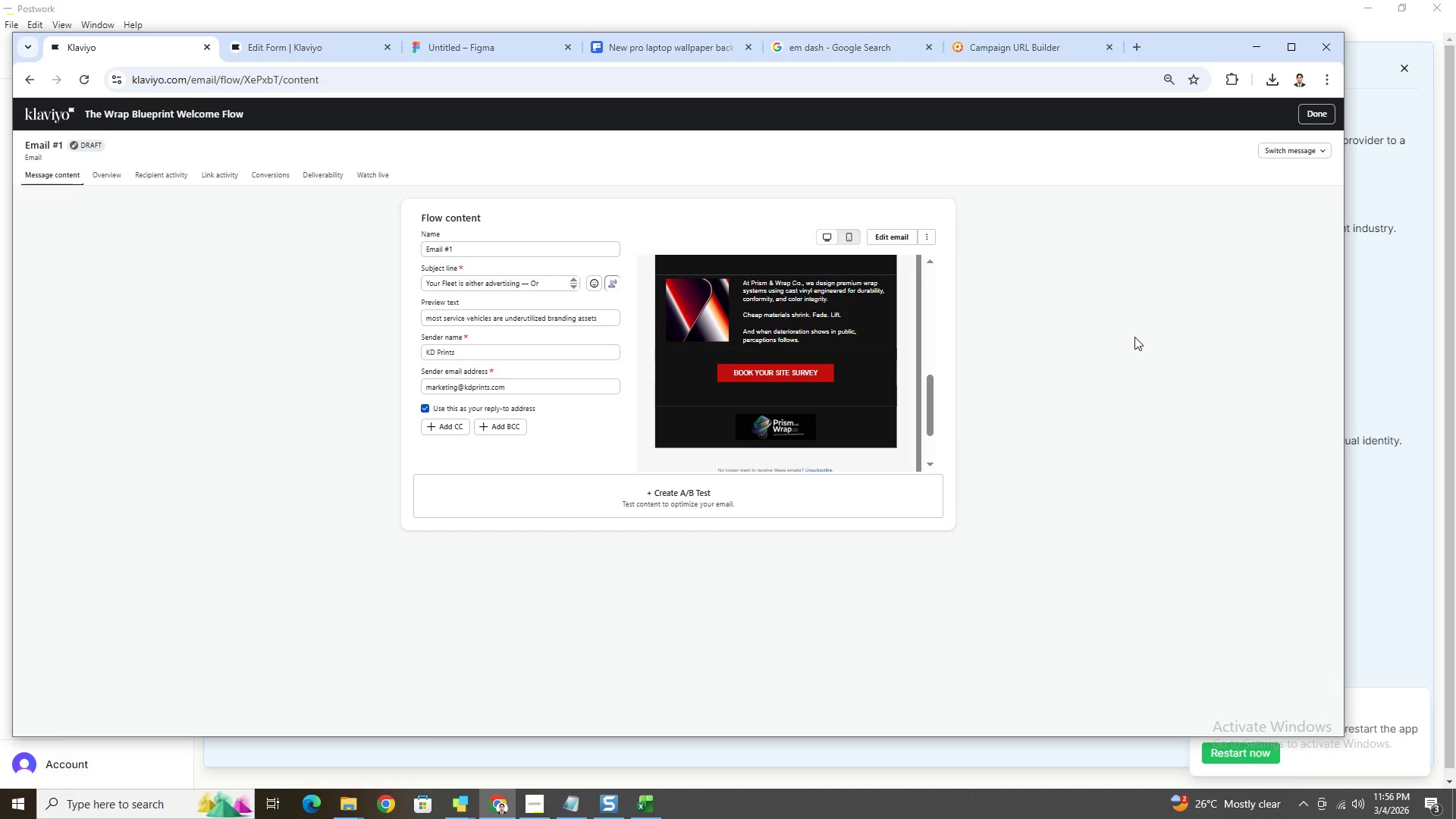 
scroll: coordinate [575, 289], scroll_direction: up, amount: 6.0
 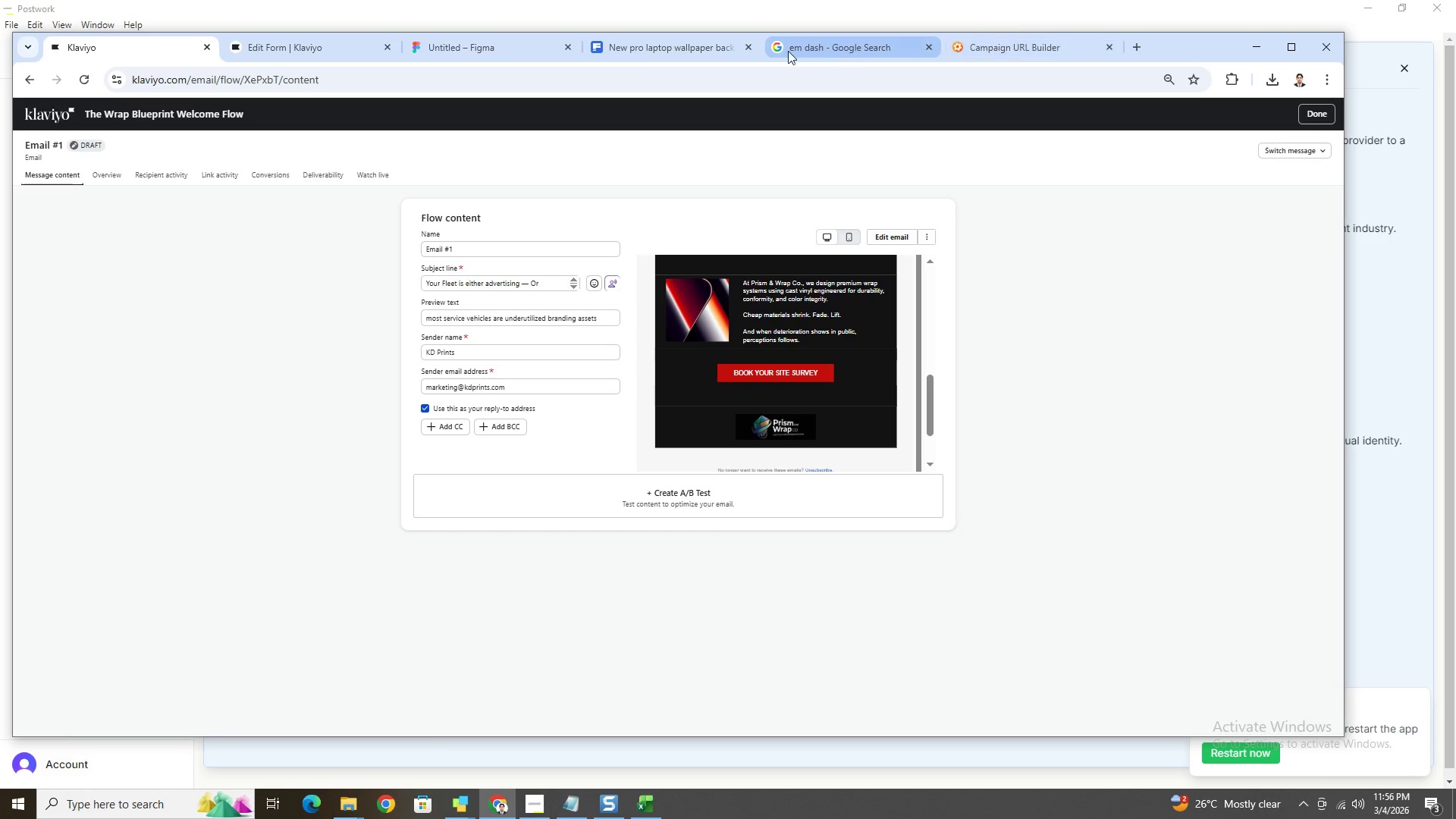 
left_click([279, 50])
 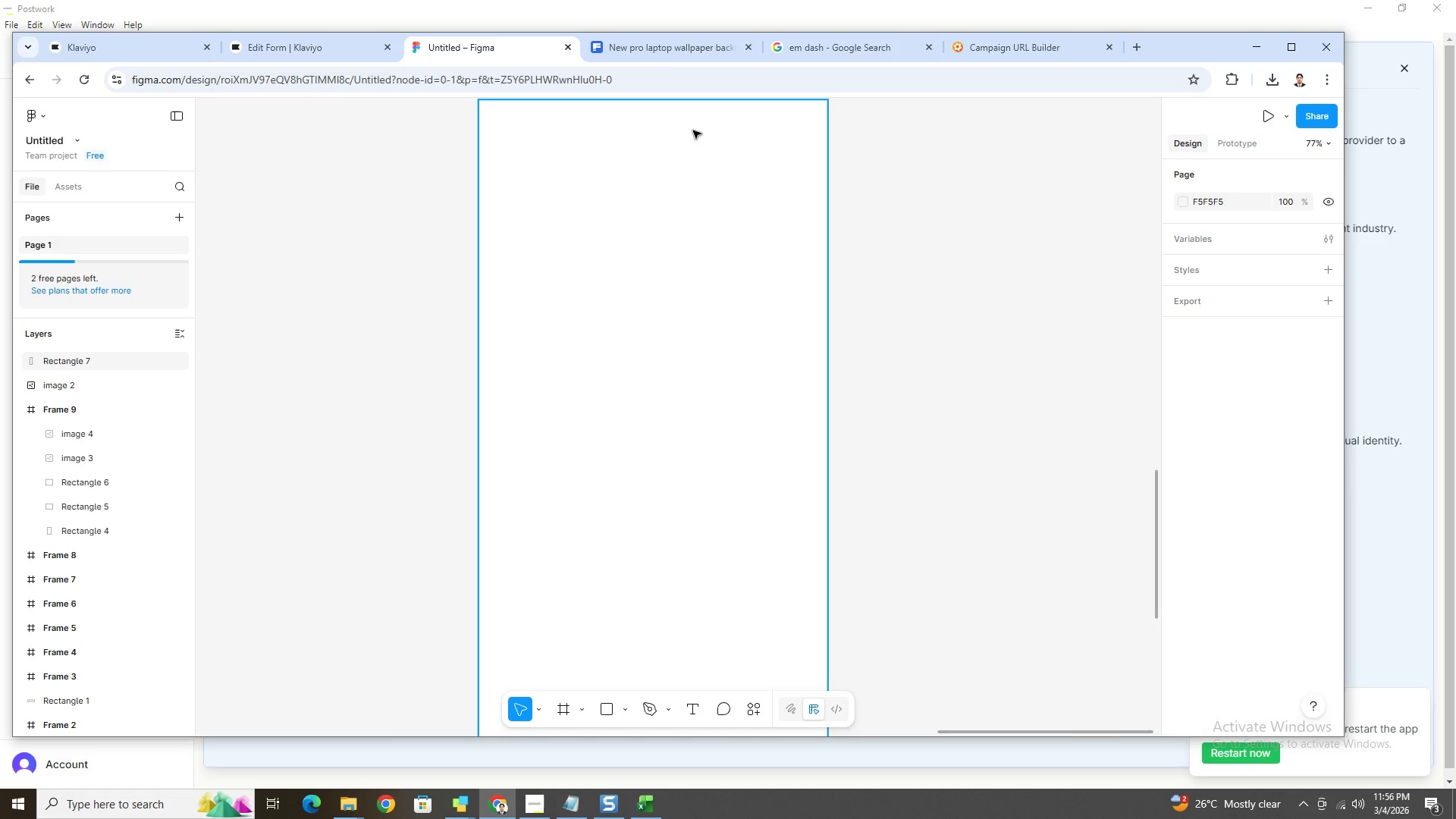 
left_click([653, 41])
 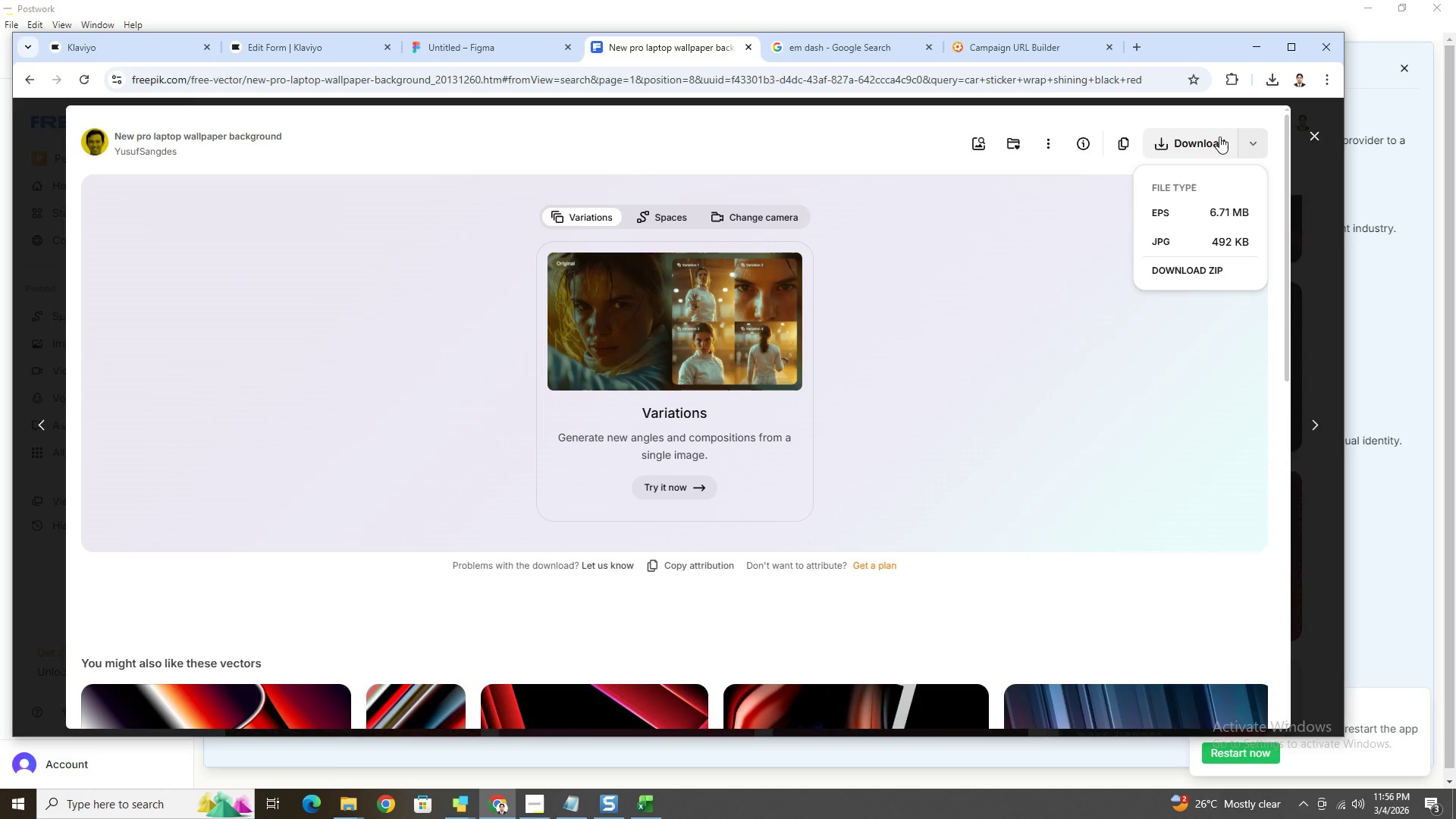 
left_click([1319, 134])
 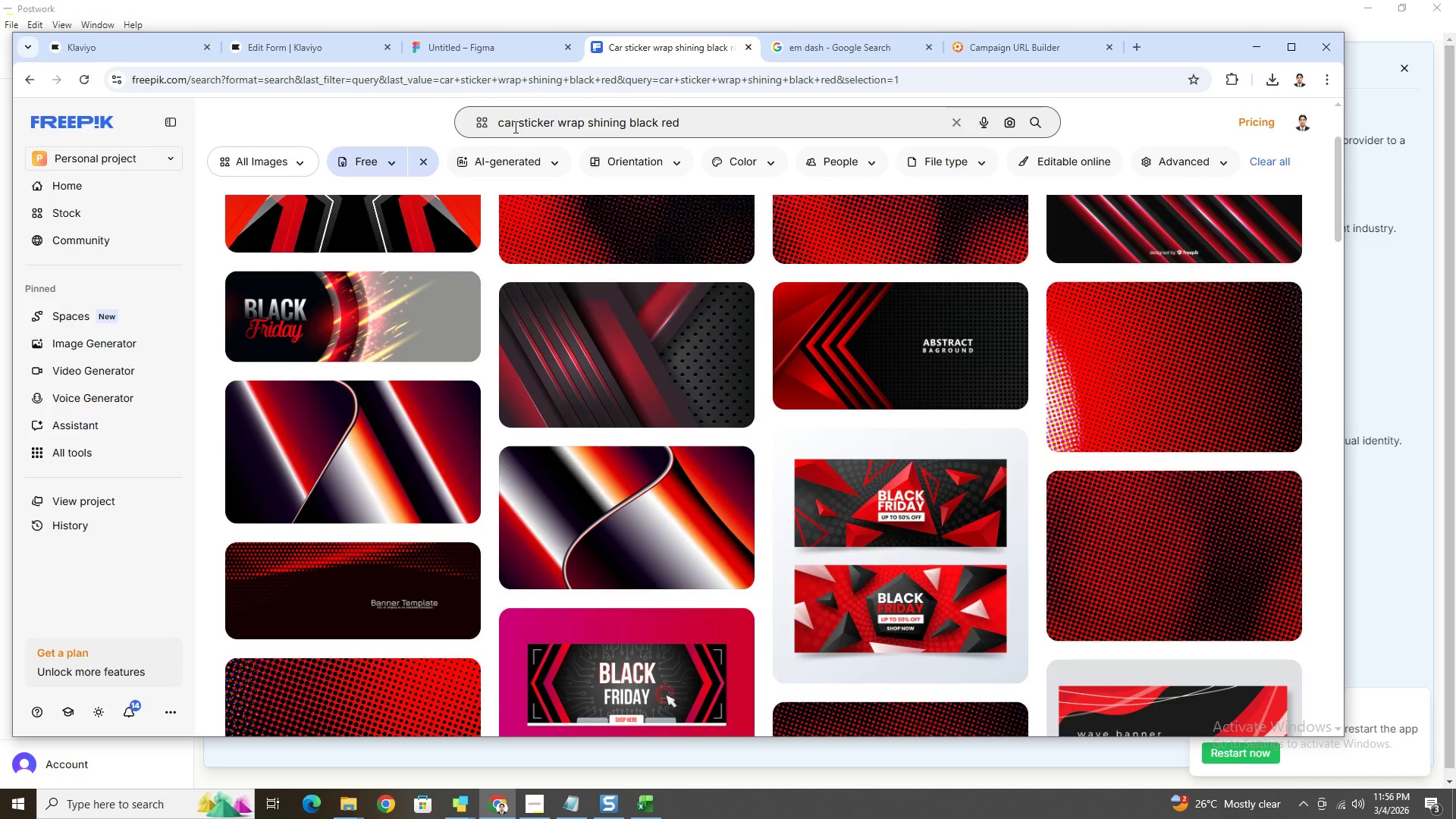 
left_click([497, 122])
 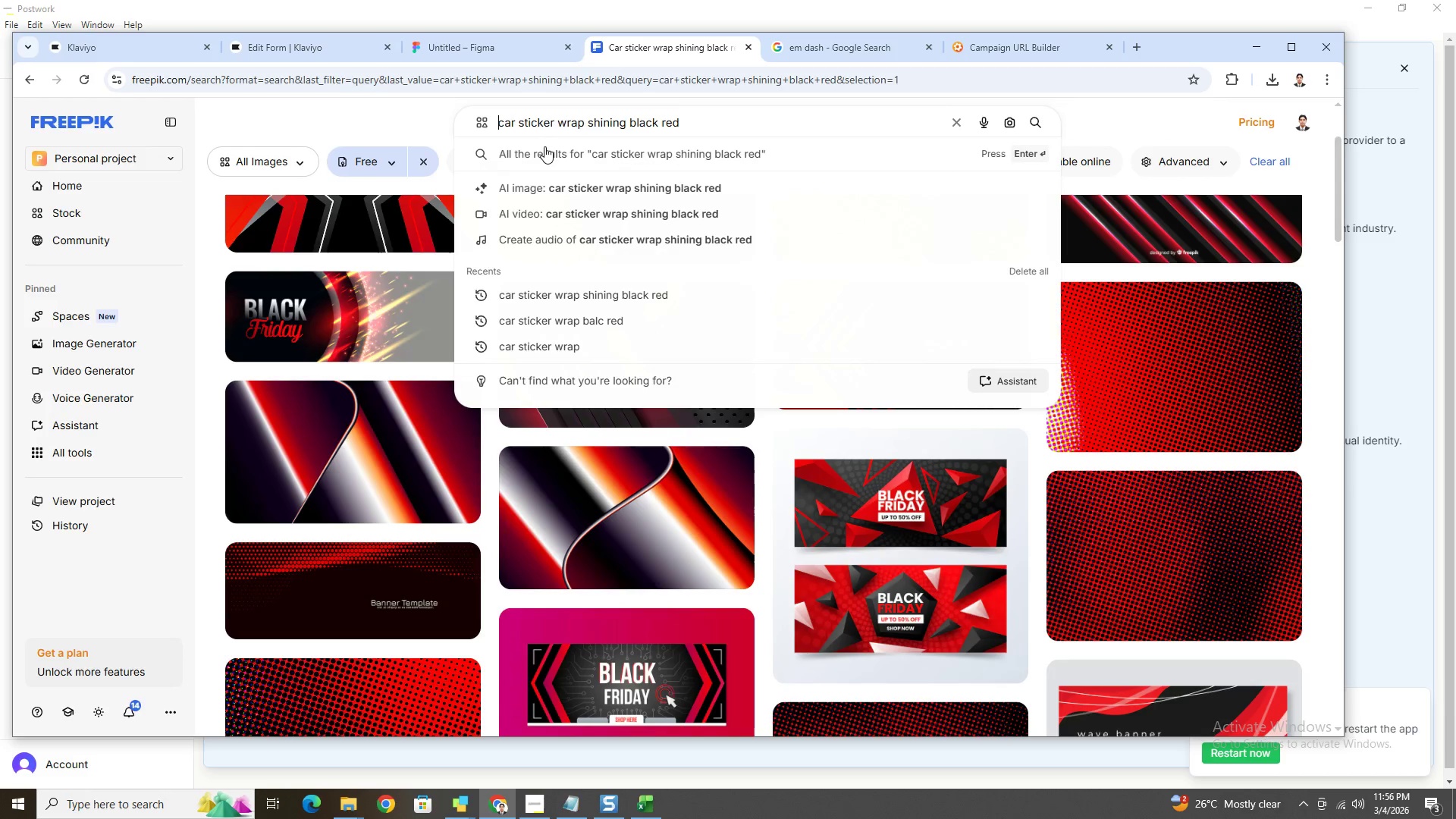 
type(service vehicle )
 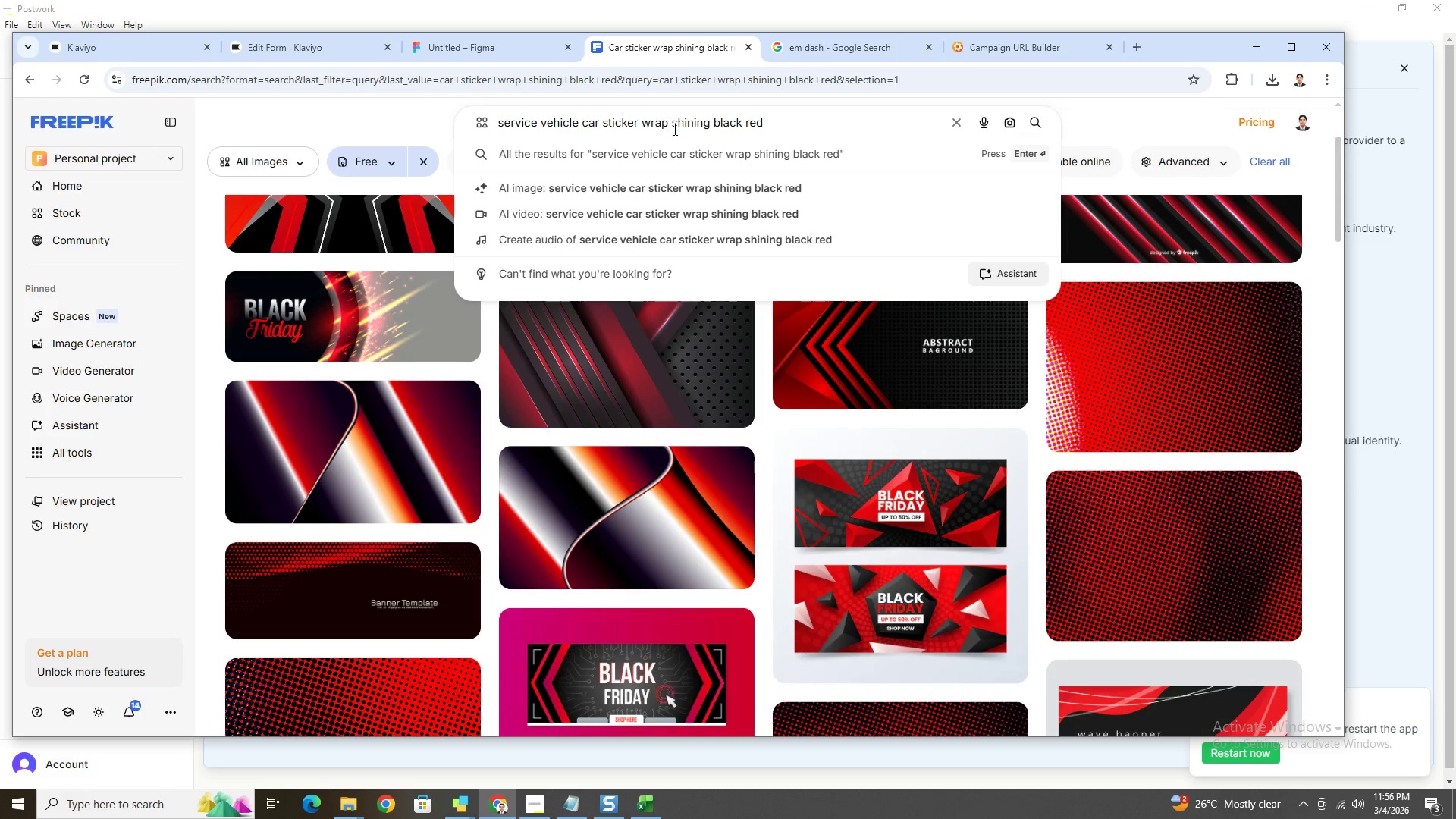 
left_click_drag(start_coordinate=[672, 127], to_coordinate=[824, 124])
 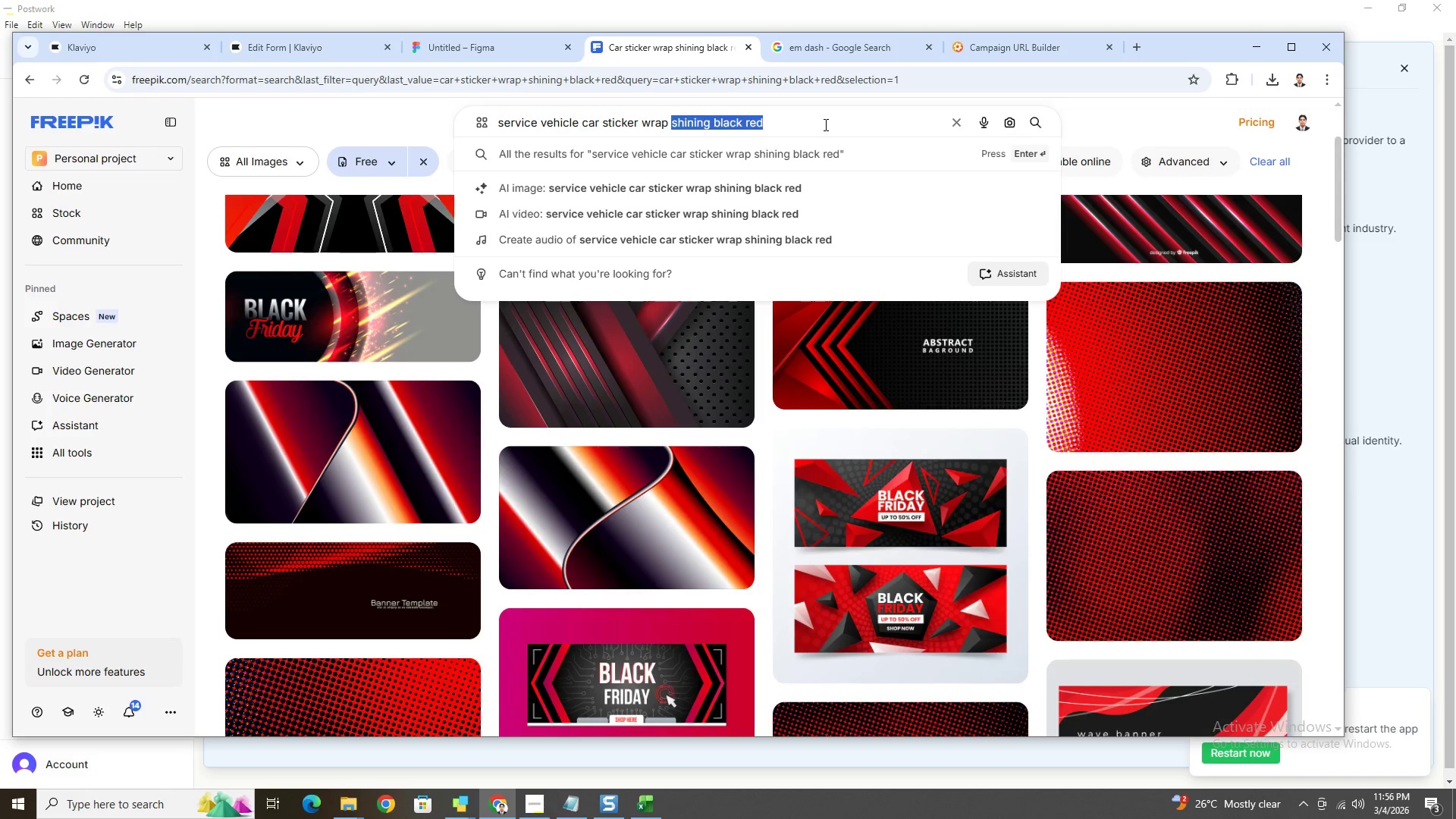 
key(Backspace)
 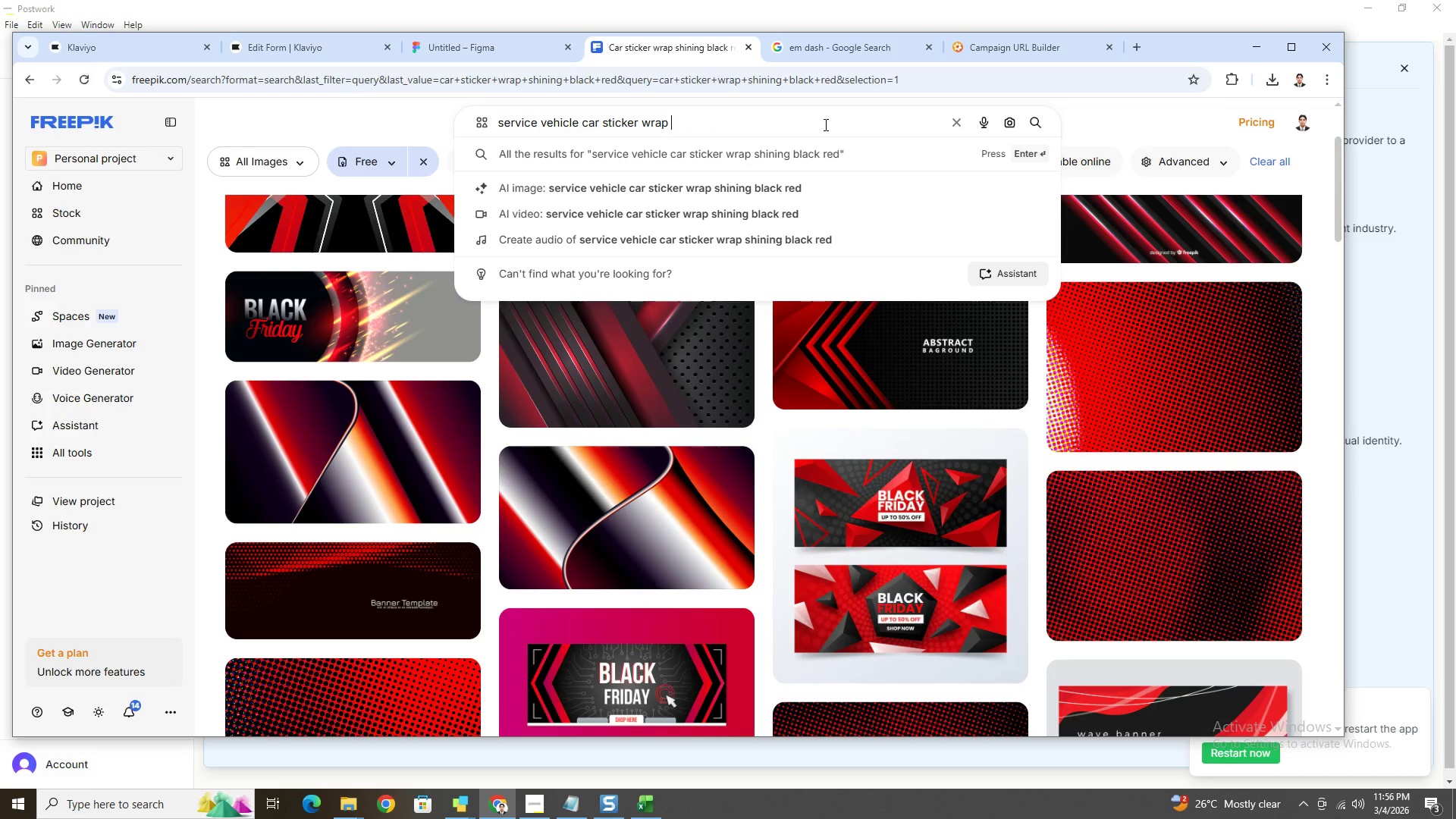 
key(Backspace)
 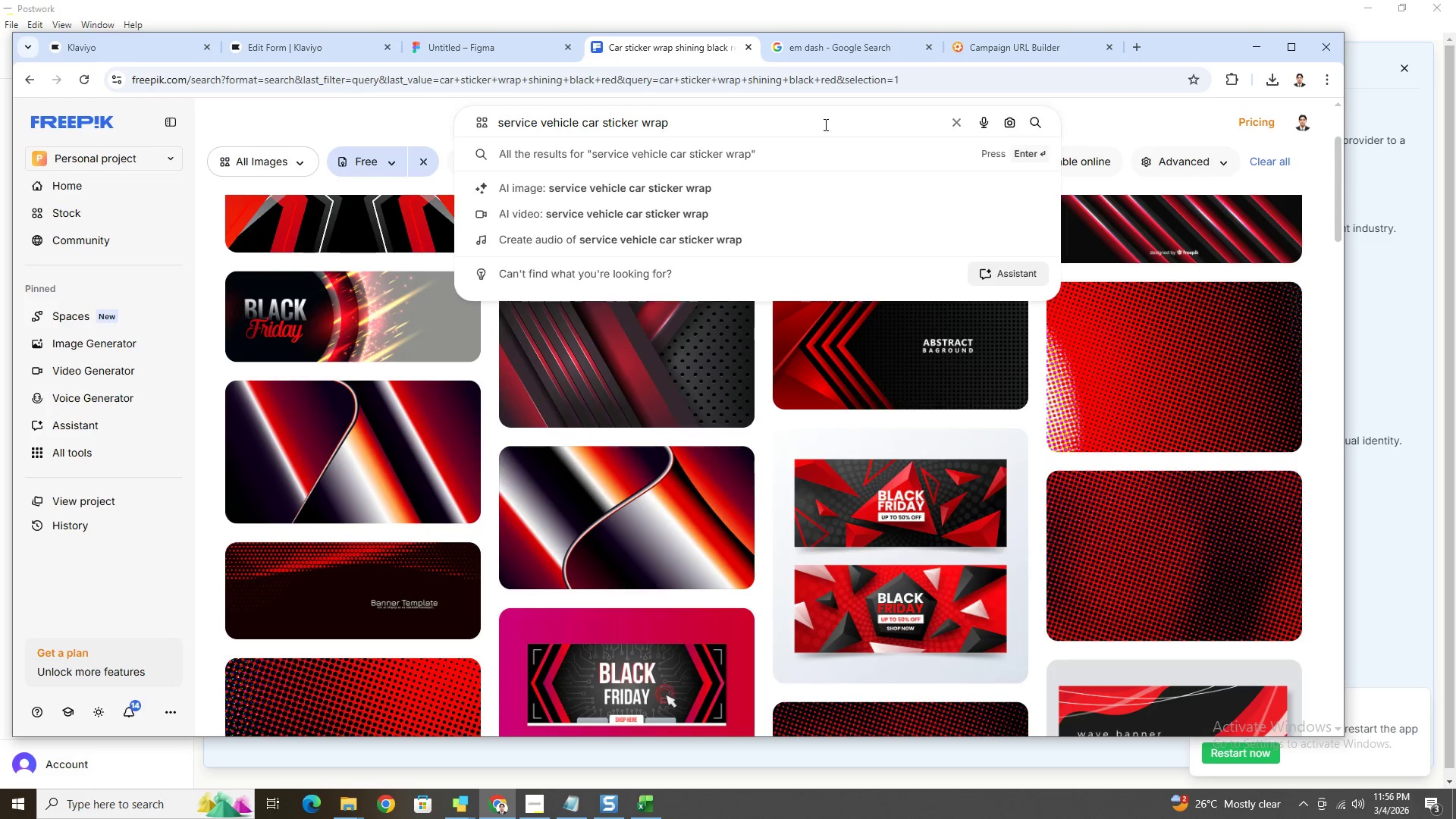 
key(Enter)
 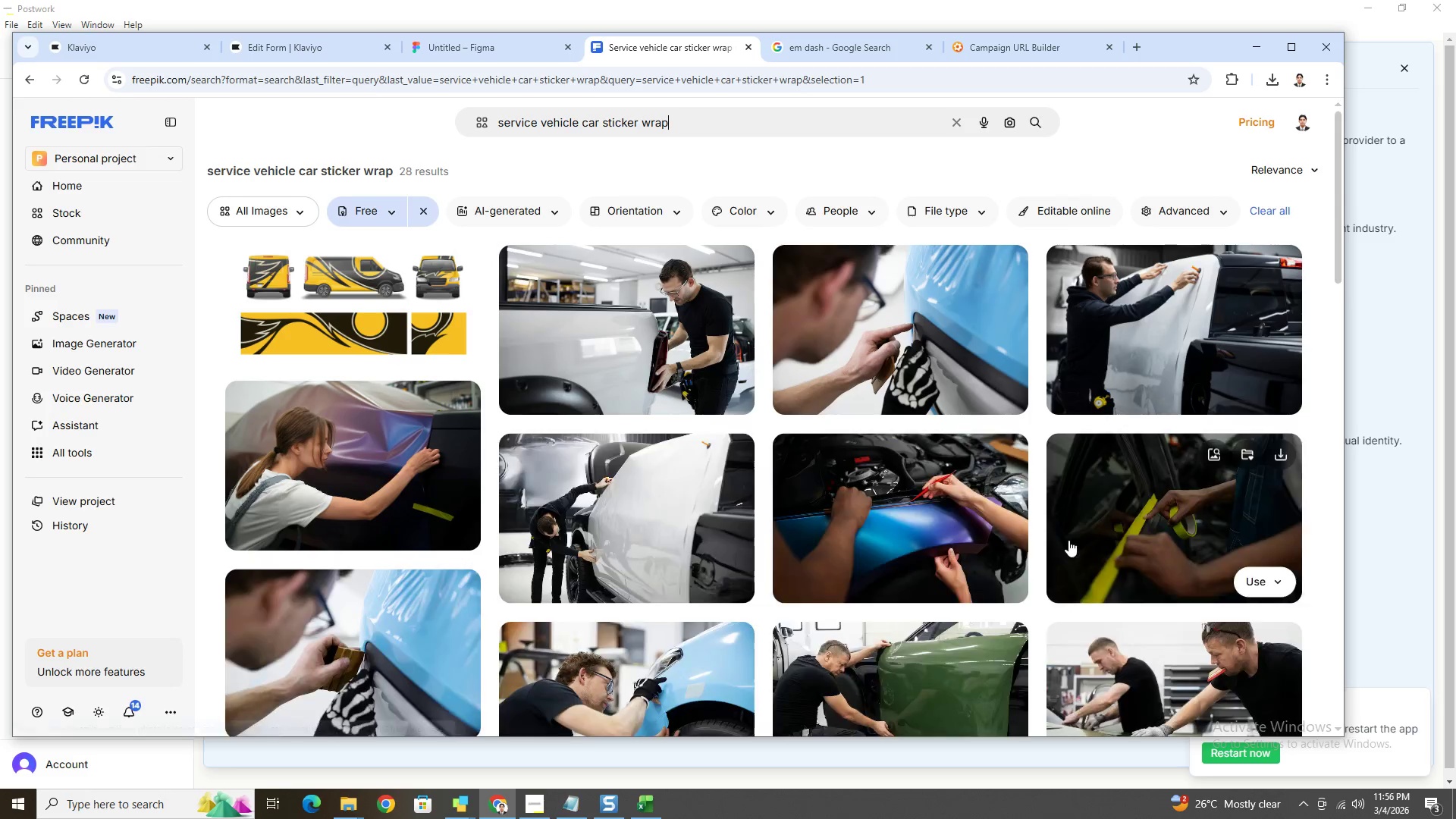 
scroll: coordinate [552, 541], scroll_direction: down, amount: 16.0
 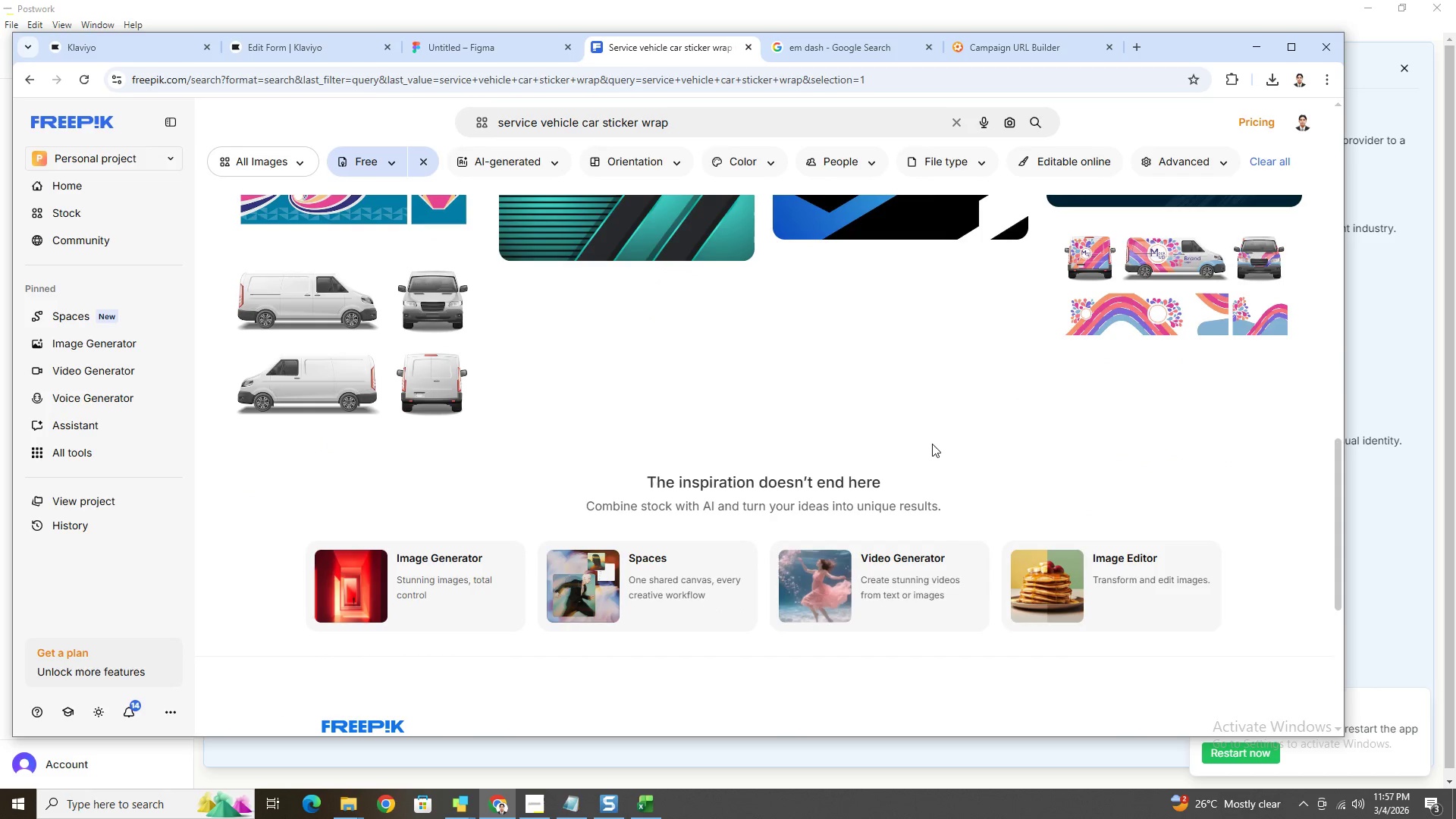 
scroll: coordinate [937, 445], scroll_direction: up, amount: 4.0